 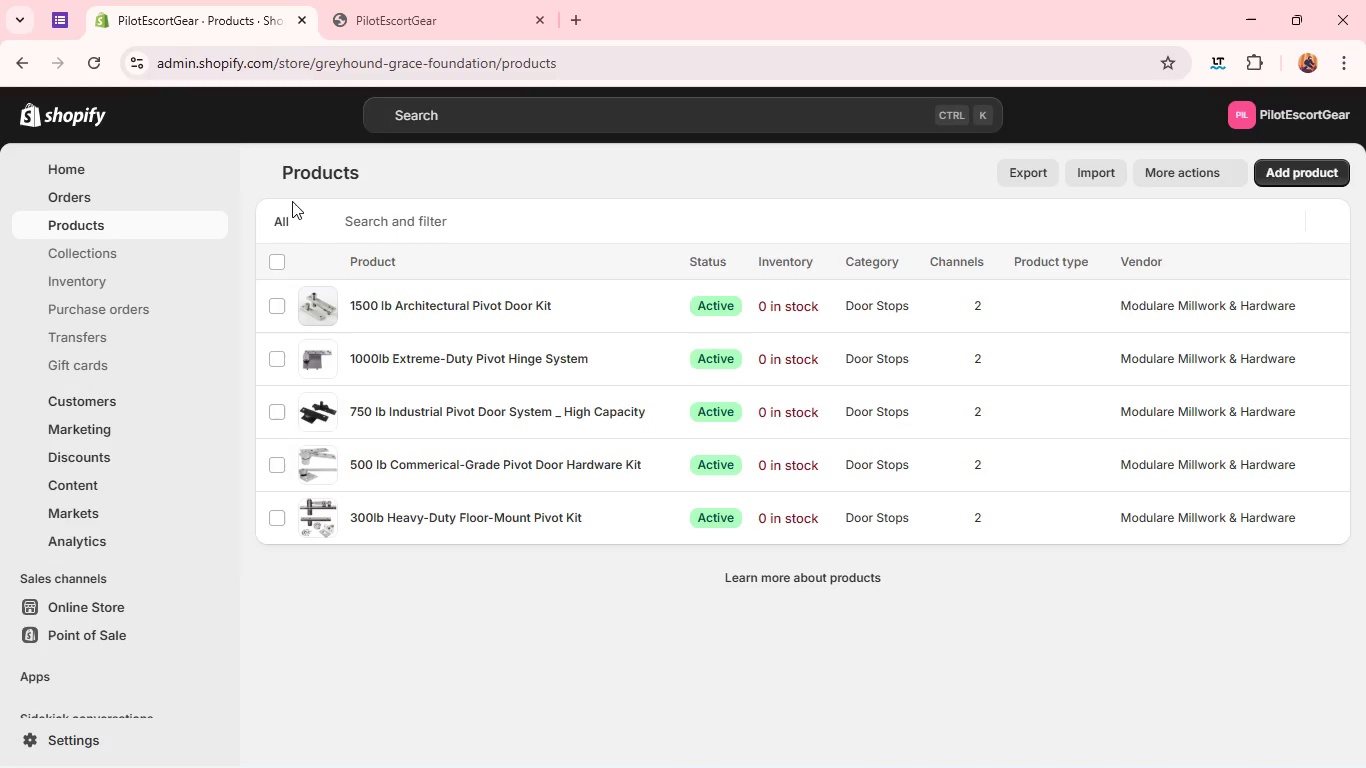 
double_click([336, 362])
 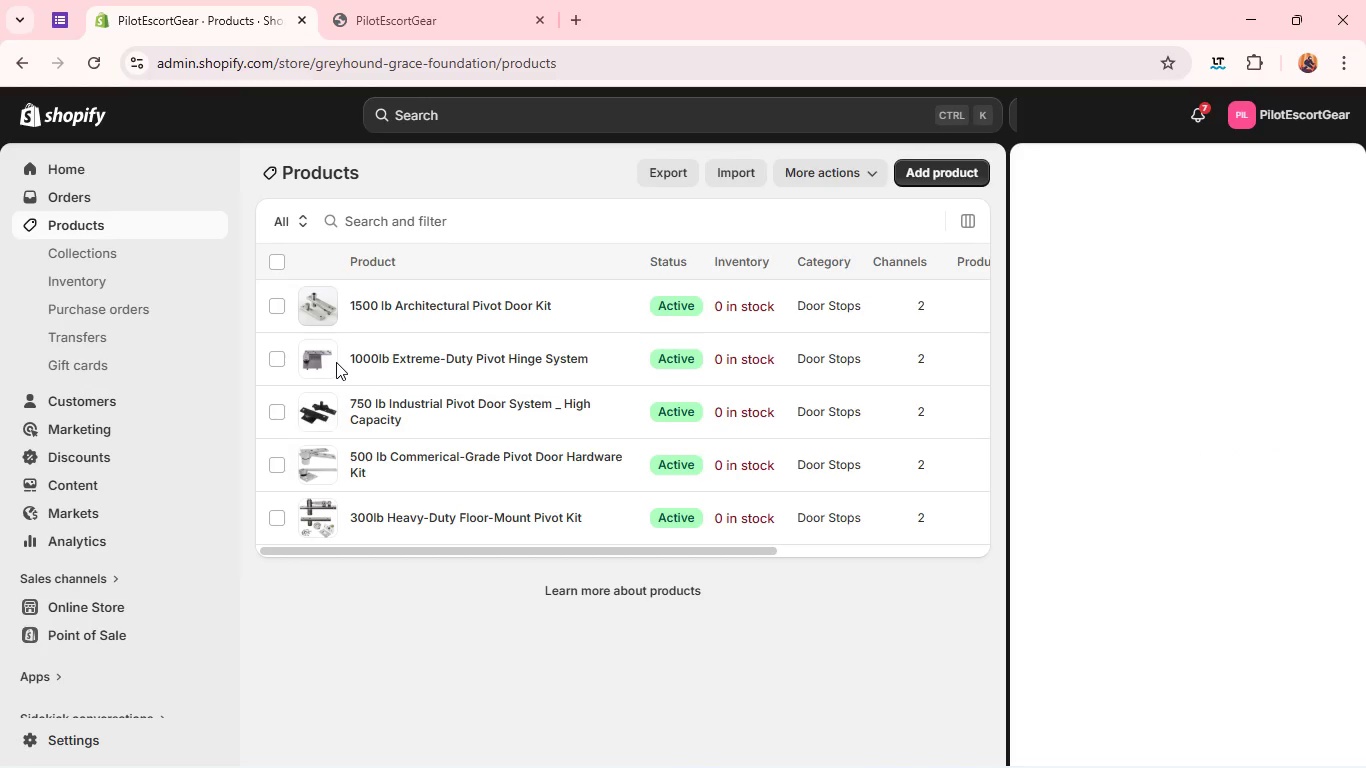 
triple_click([336, 362])
 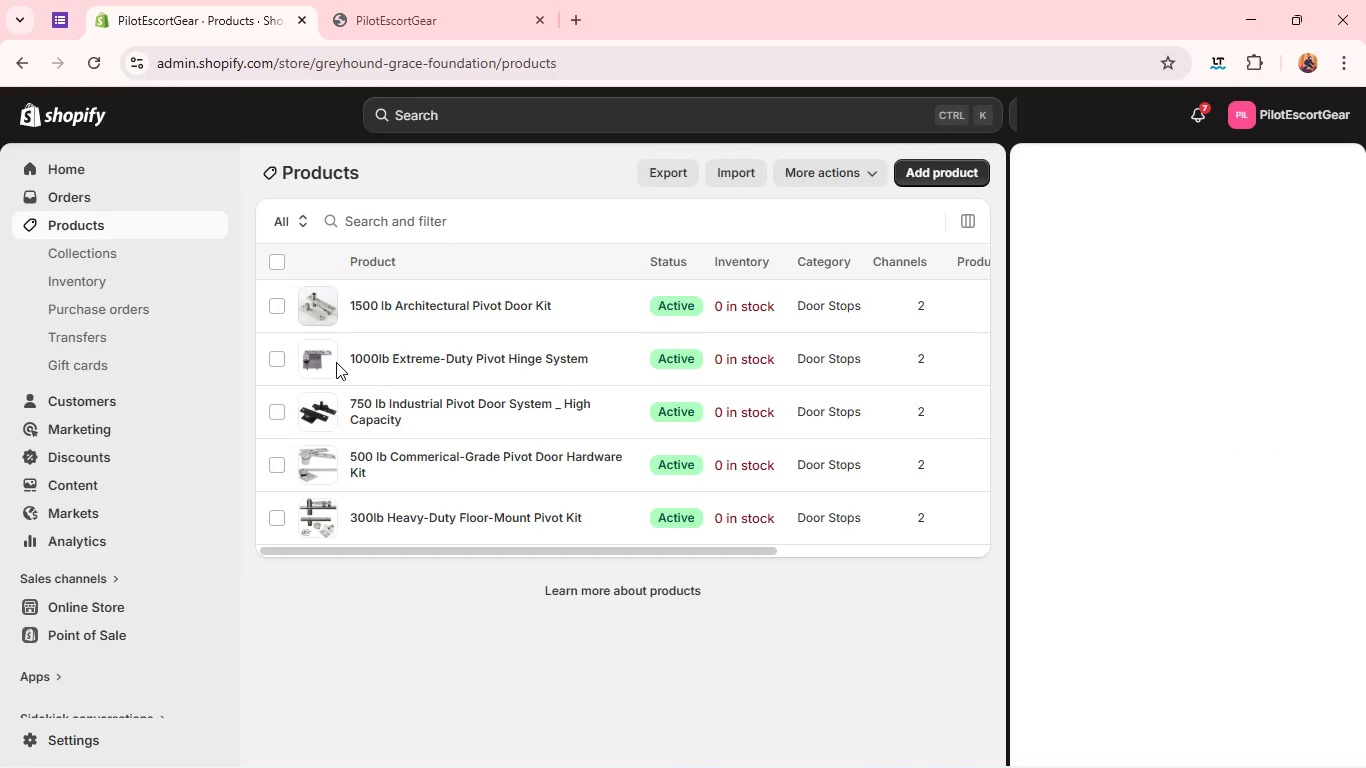 
triple_click([336, 362])
 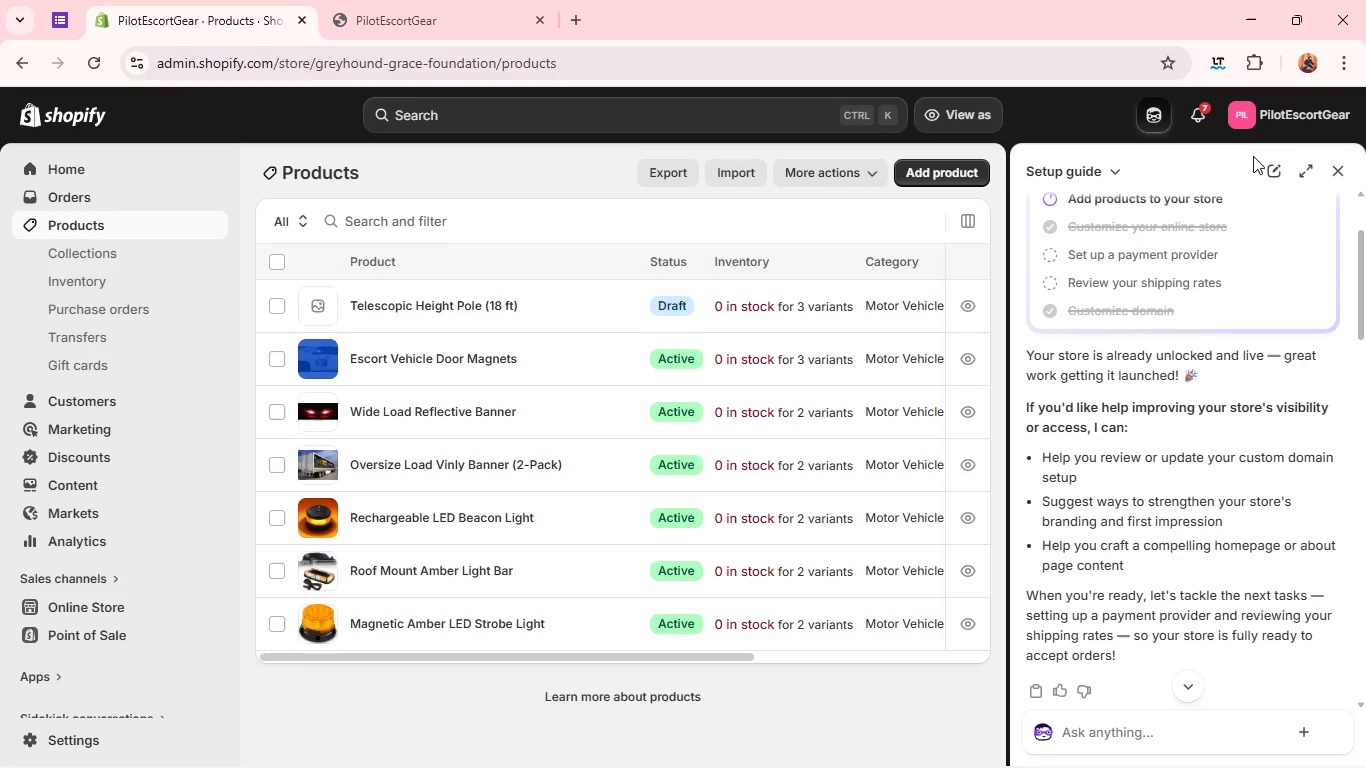 
wait(5.89)
 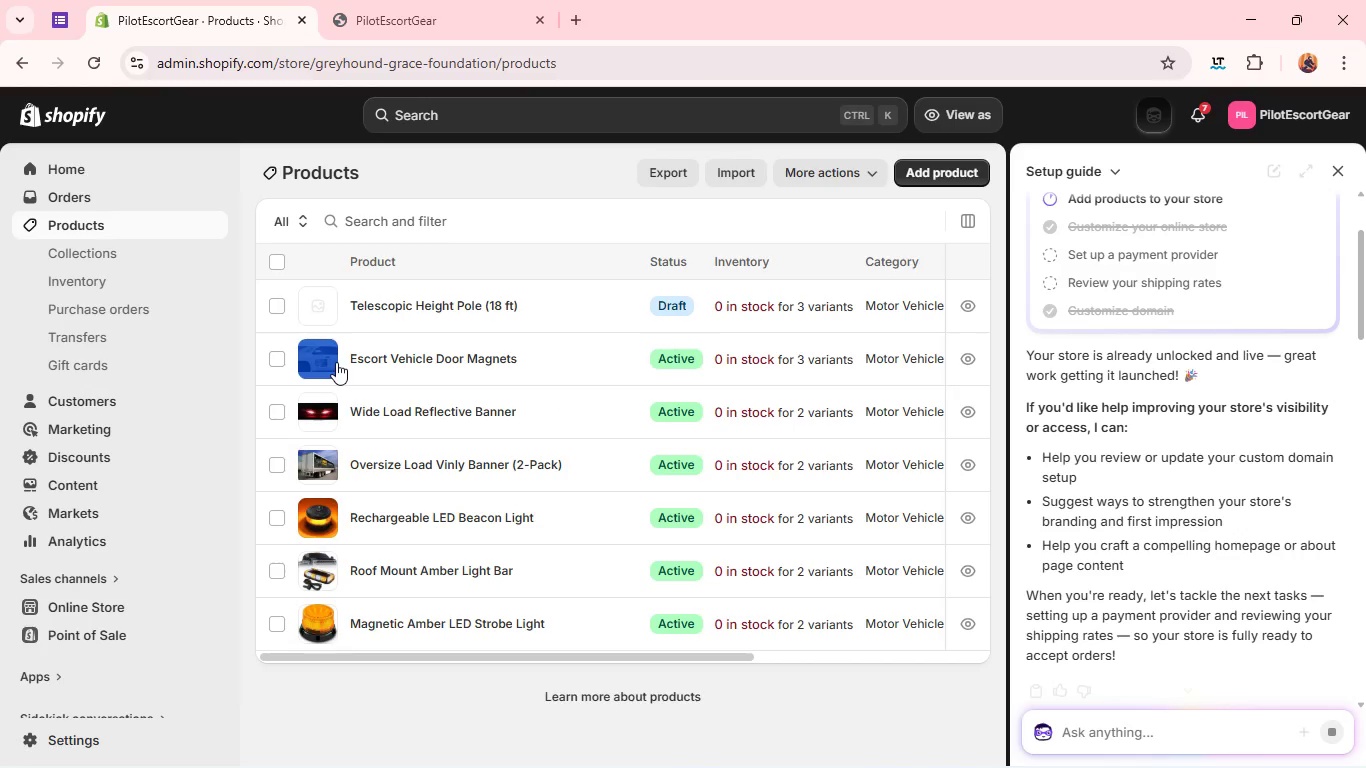 
left_click([1339, 170])
 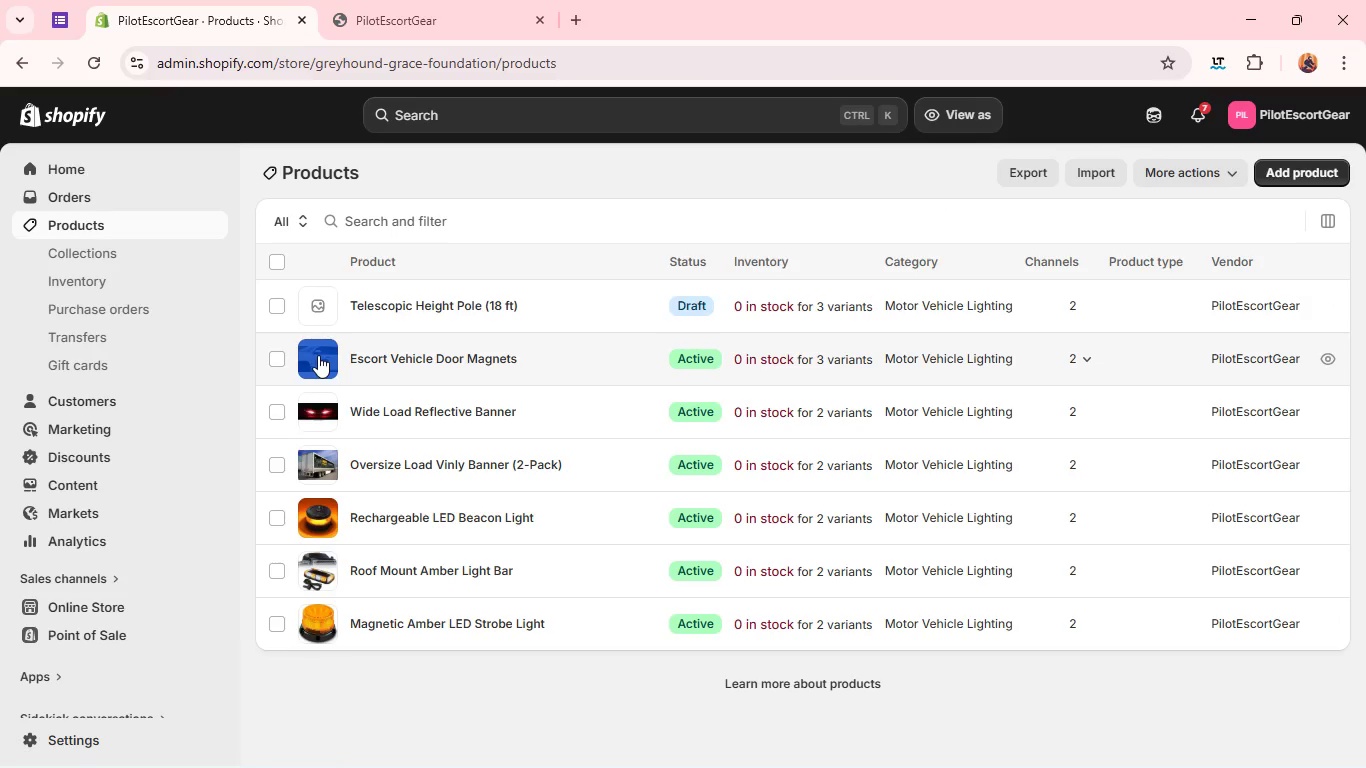 
left_click([318, 355])
 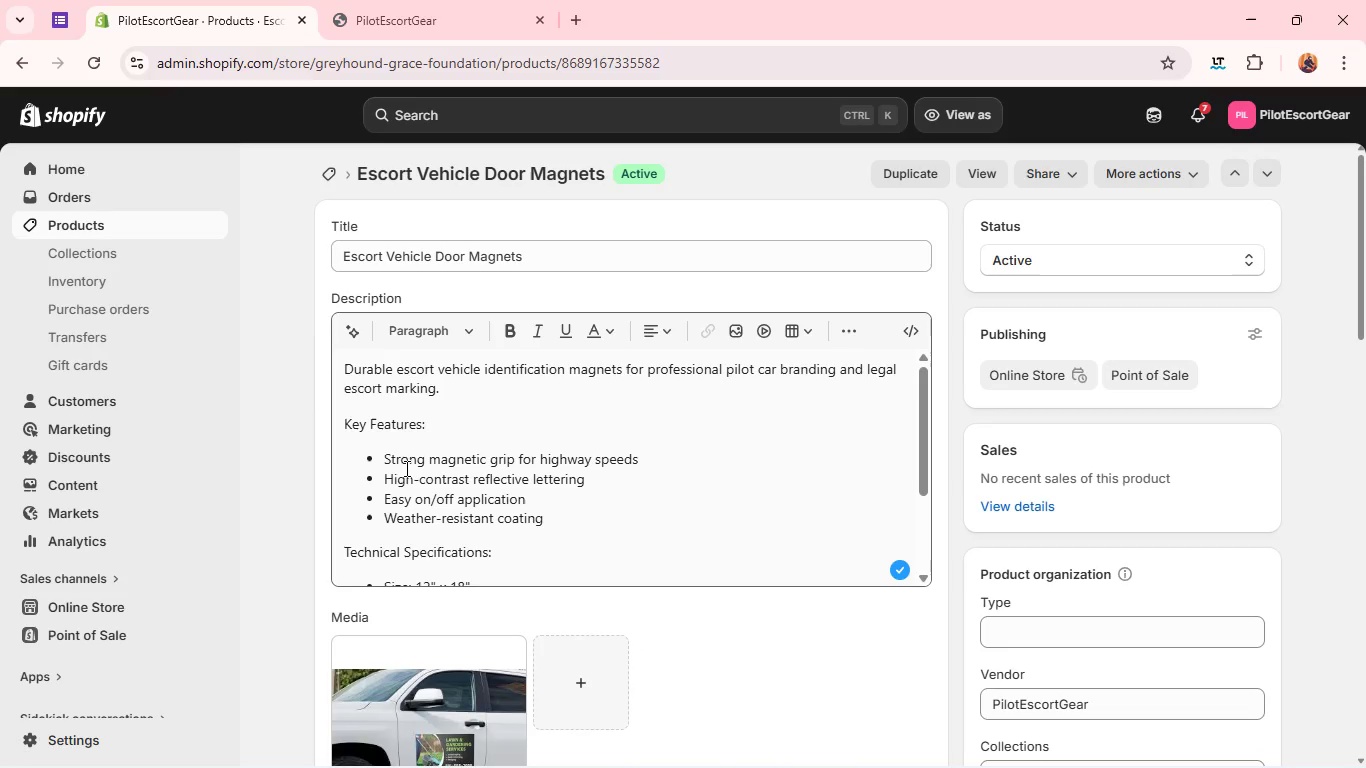 
wait(18.12)
 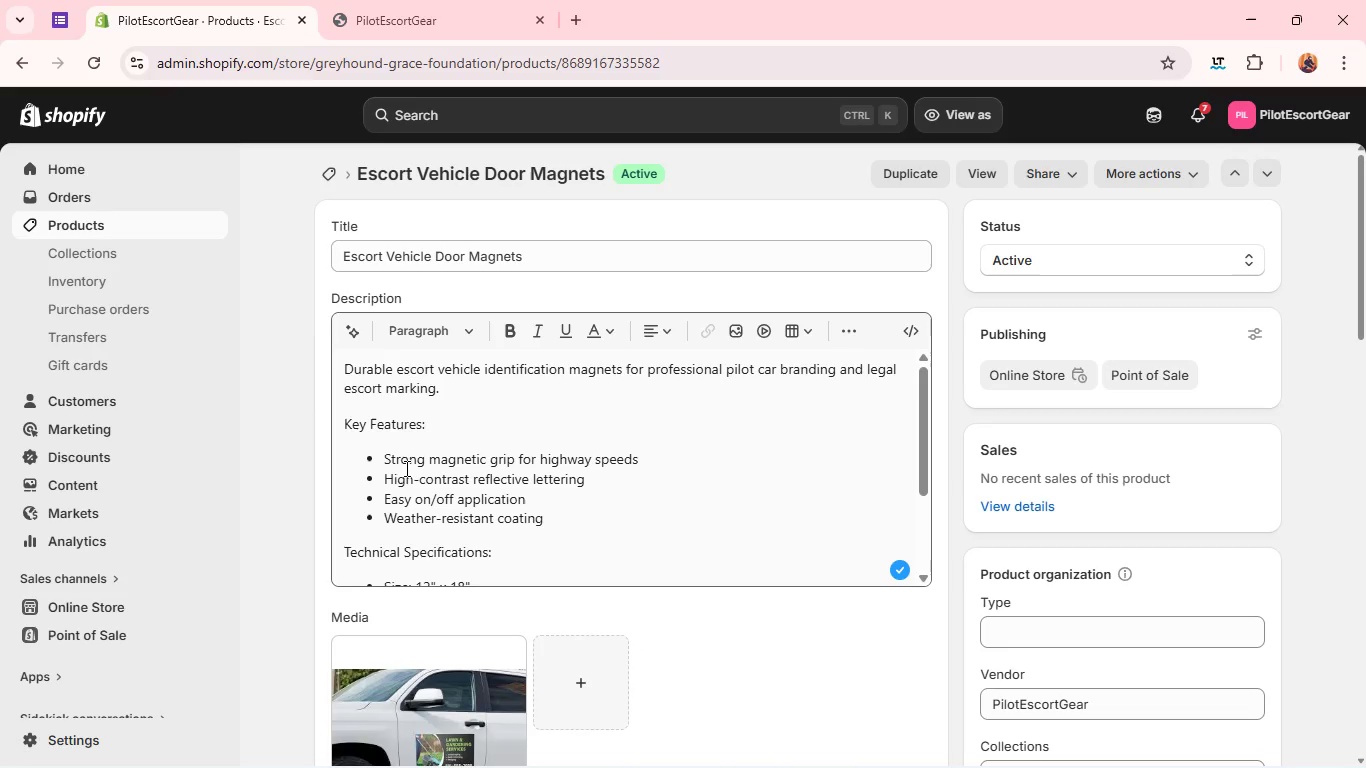 
left_click_drag(start_coordinate=[619, 367], to_coordinate=[395, 366])
 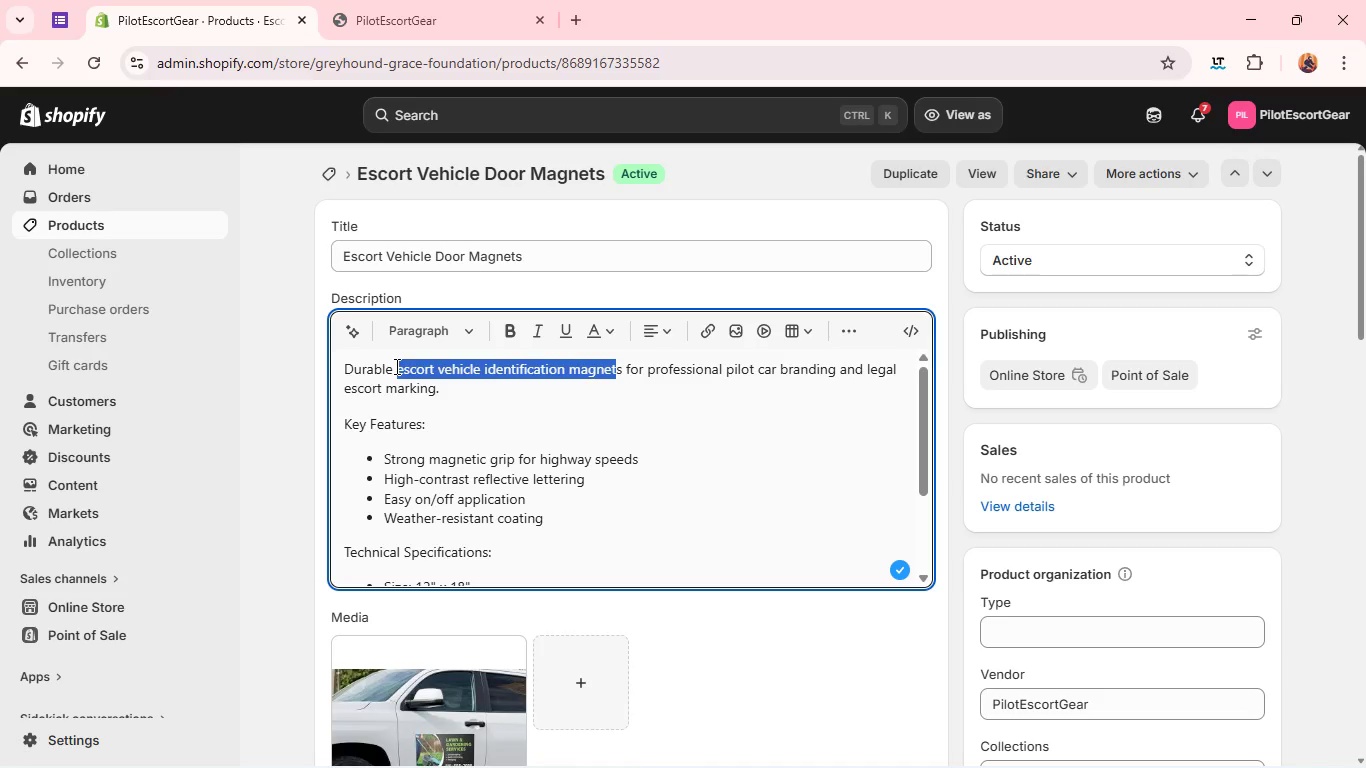 
key(Control+B)
 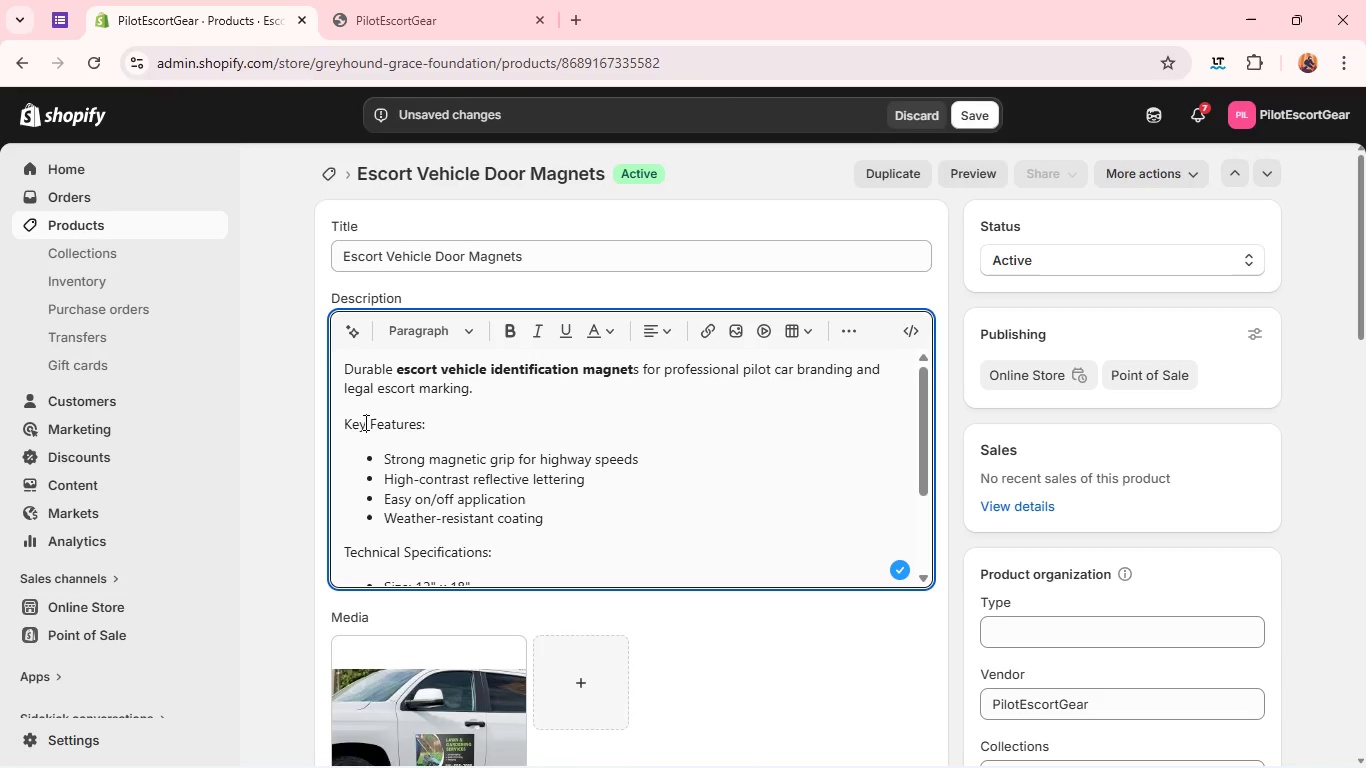 
double_click([364, 422])
 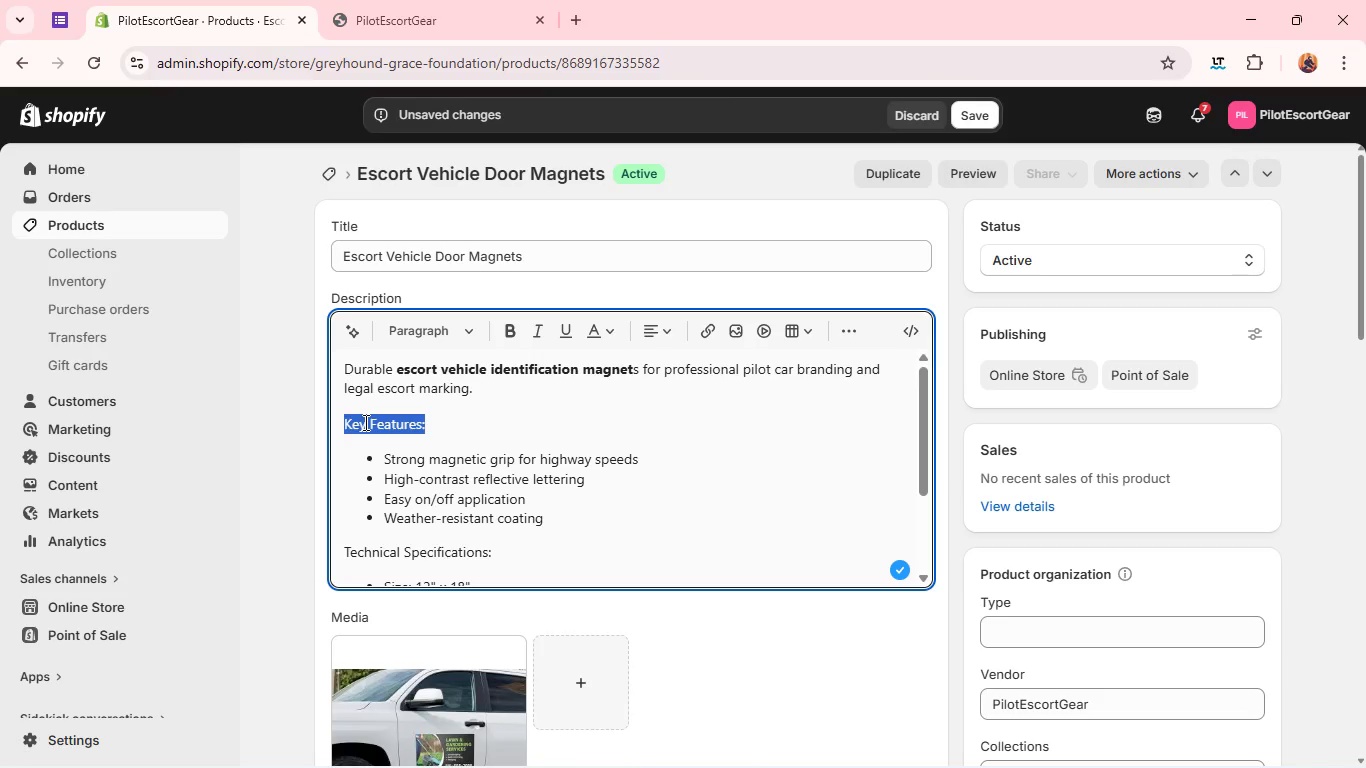 
triple_click([364, 422])
 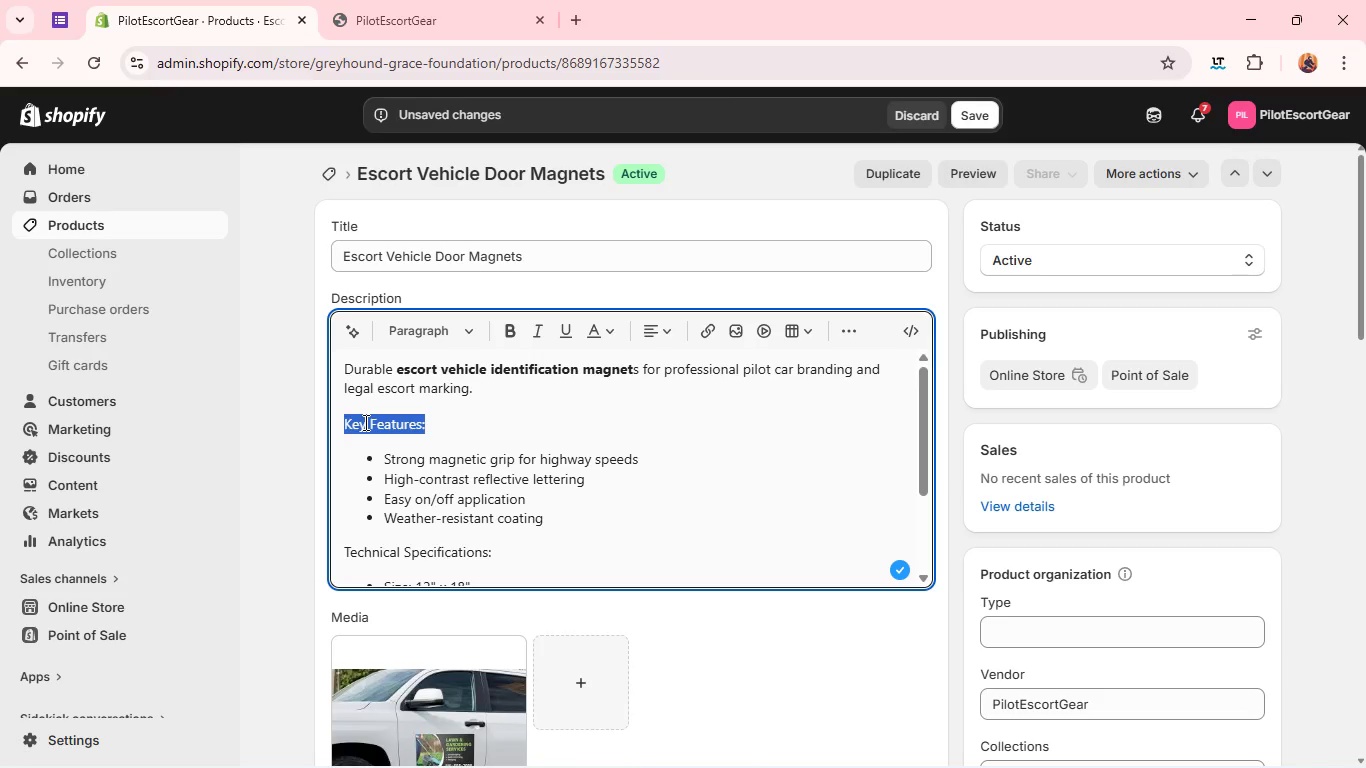 
triple_click([364, 422])
 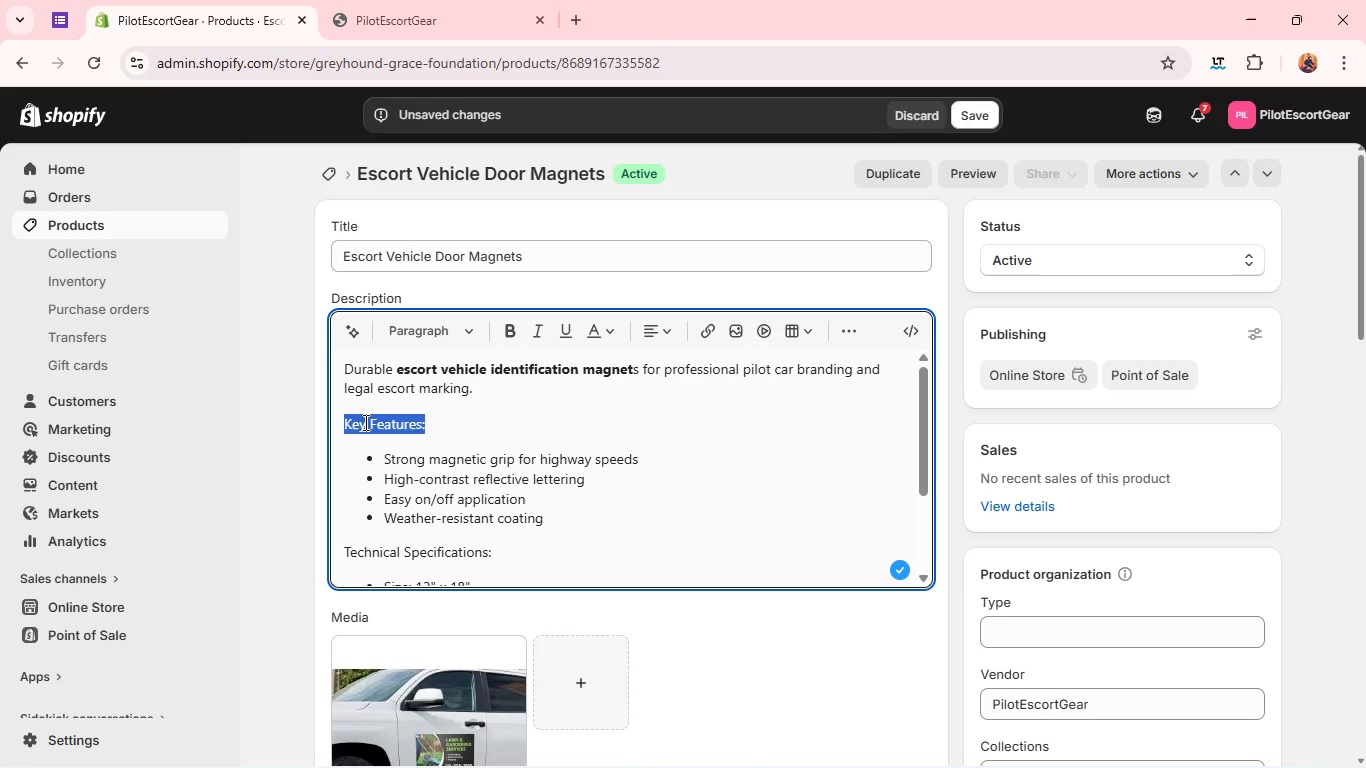 
key(Control+B)
 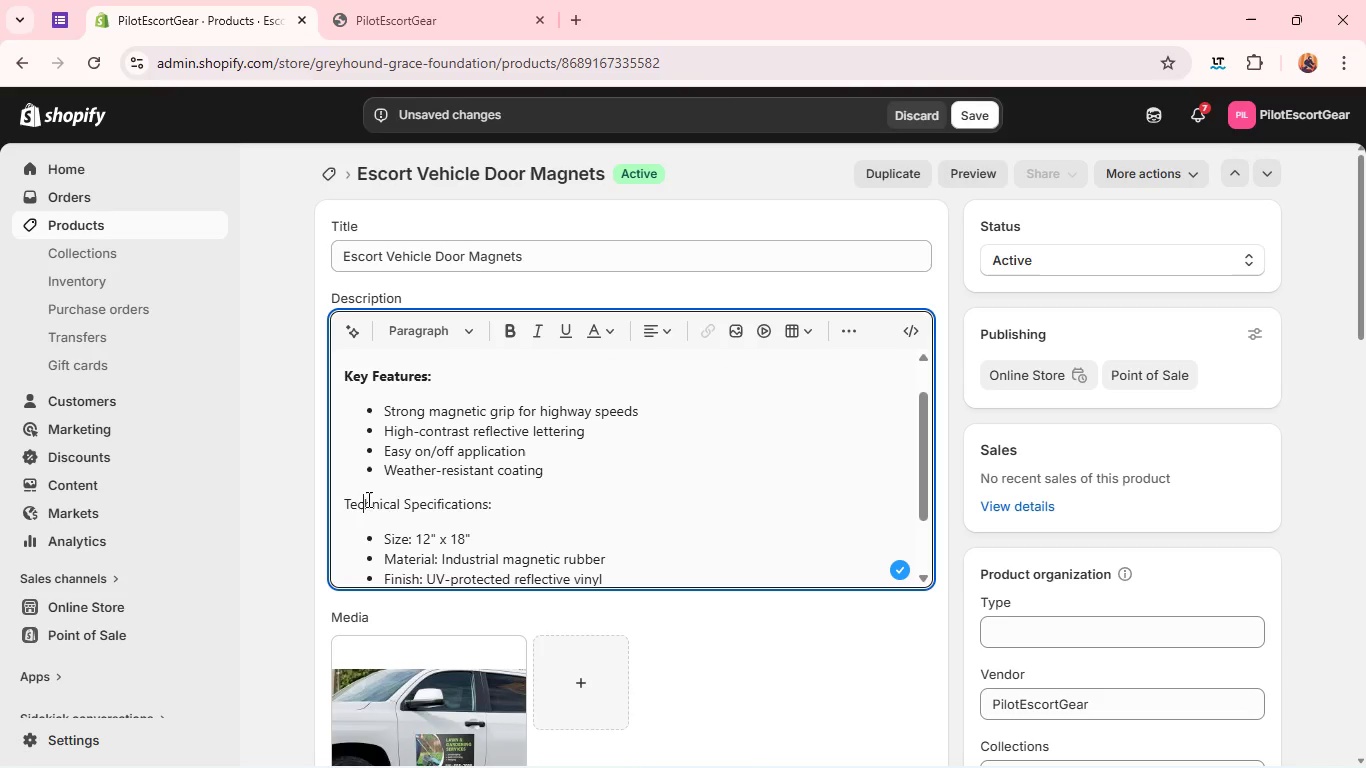 
double_click([367, 499])
 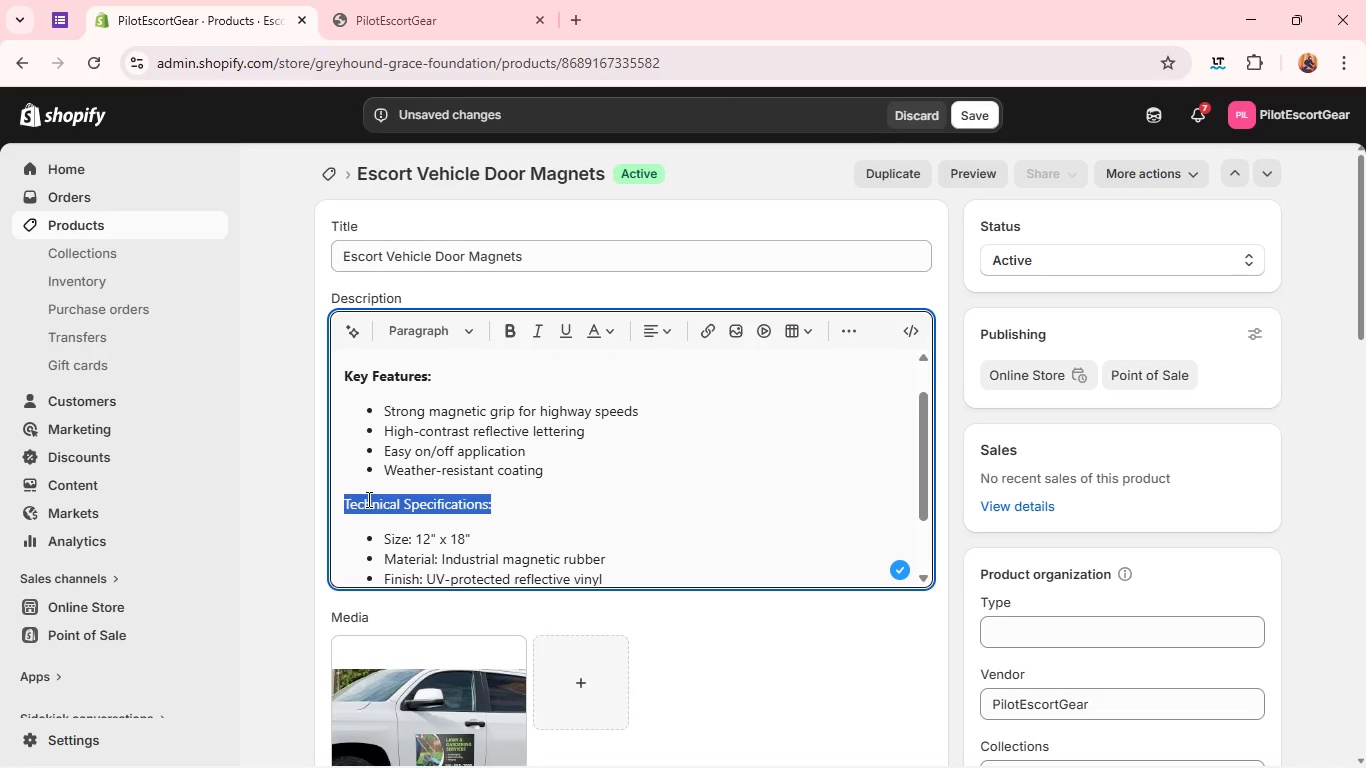 
triple_click([367, 499])
 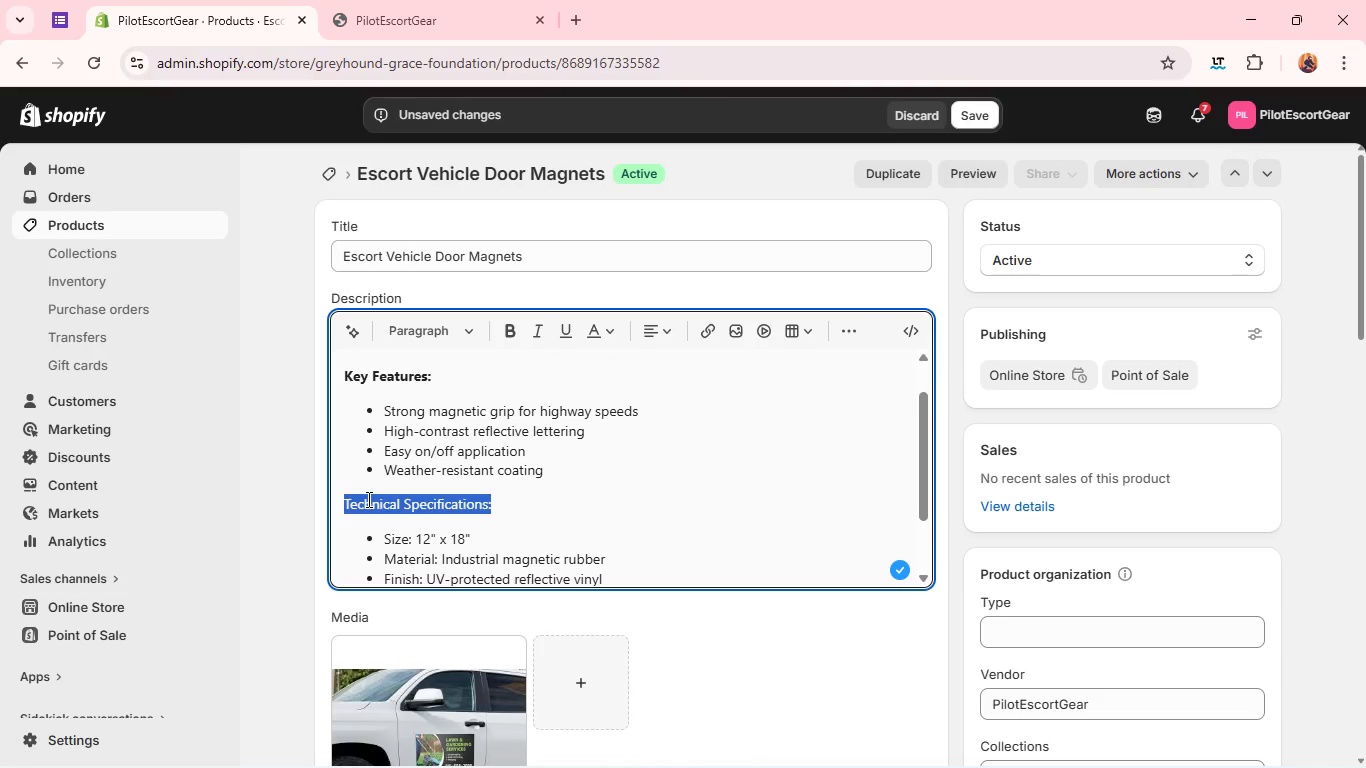 
triple_click([367, 499])
 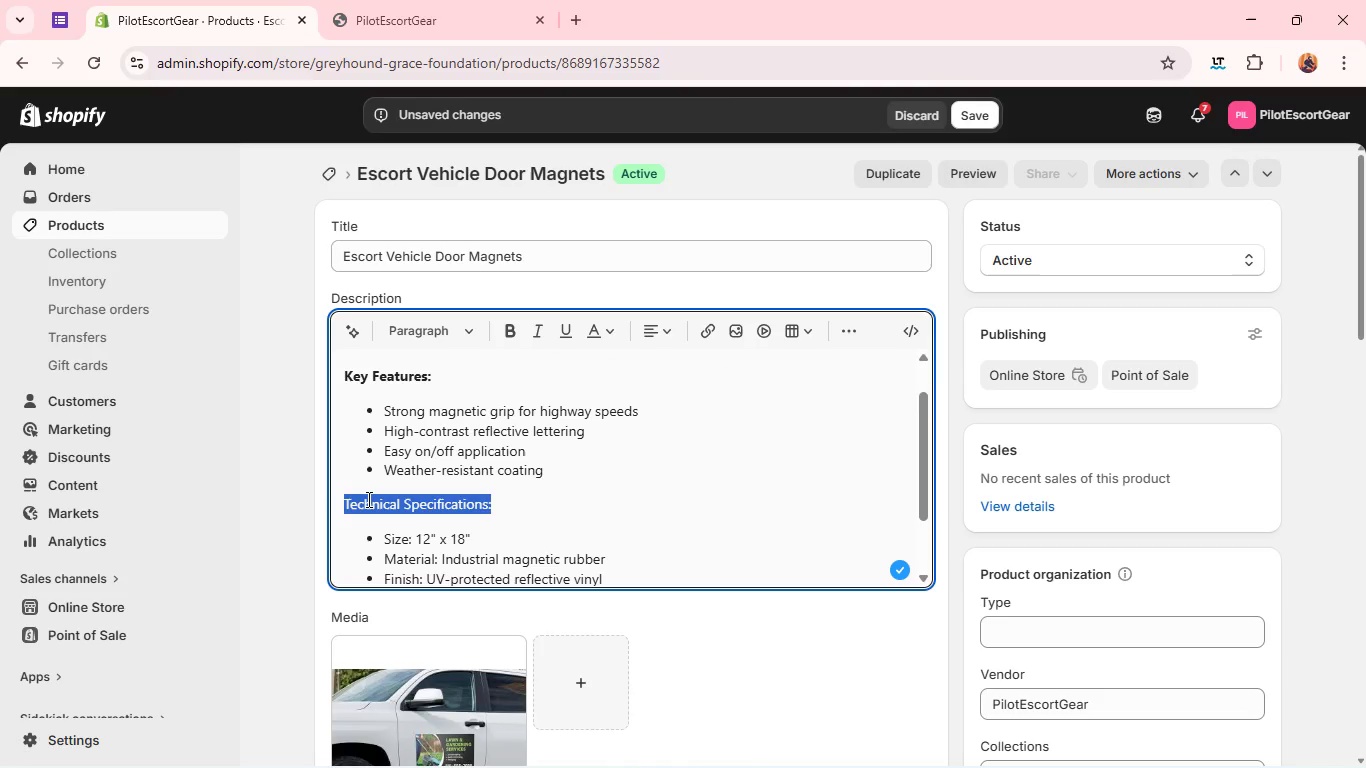 
key(Control+B)
 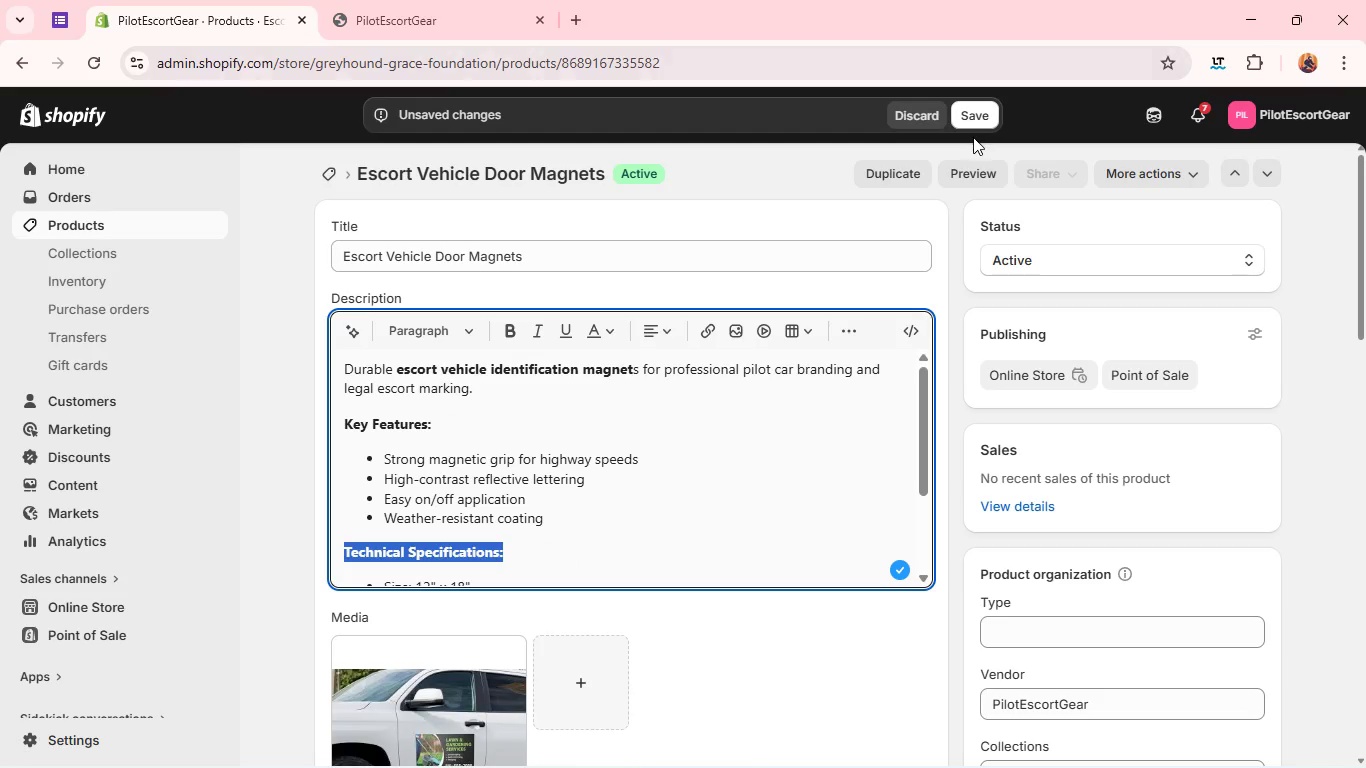 
wait(5.61)
 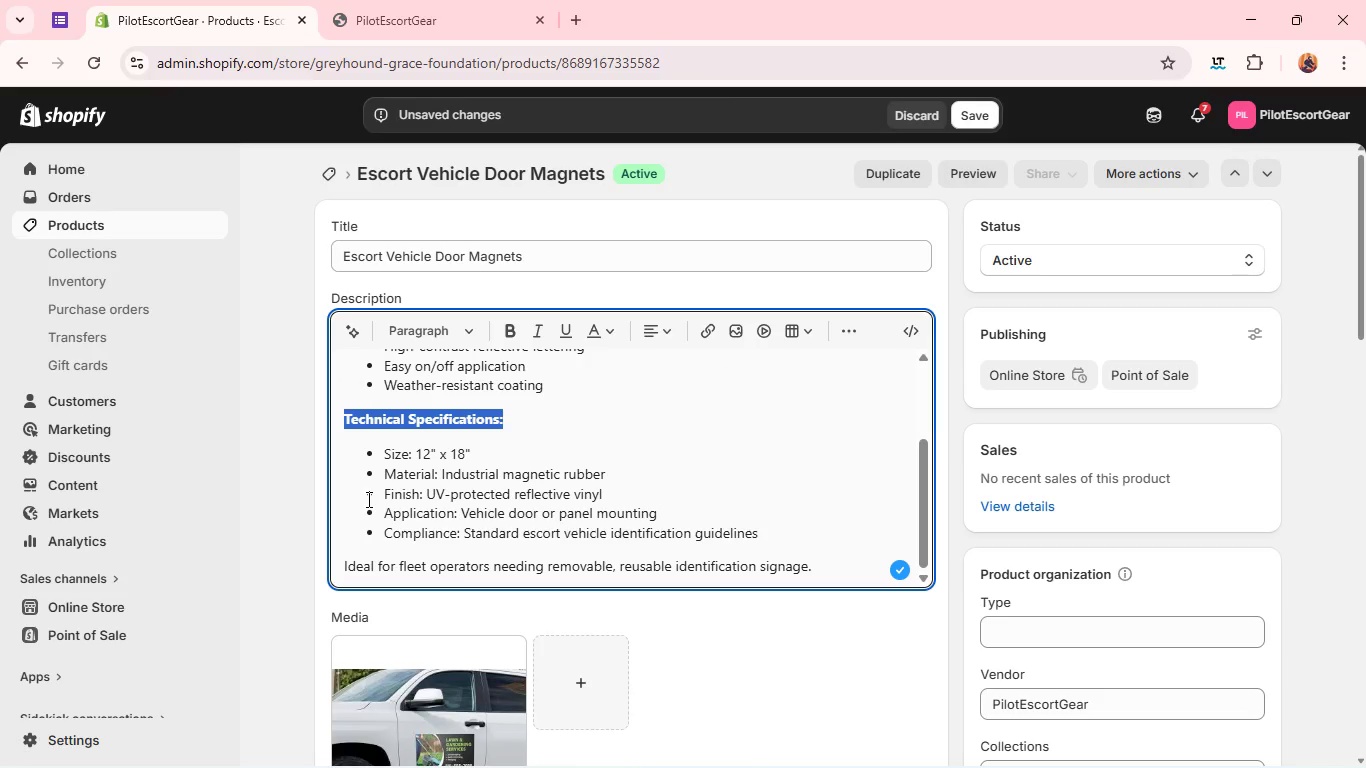 
left_click([982, 107])
 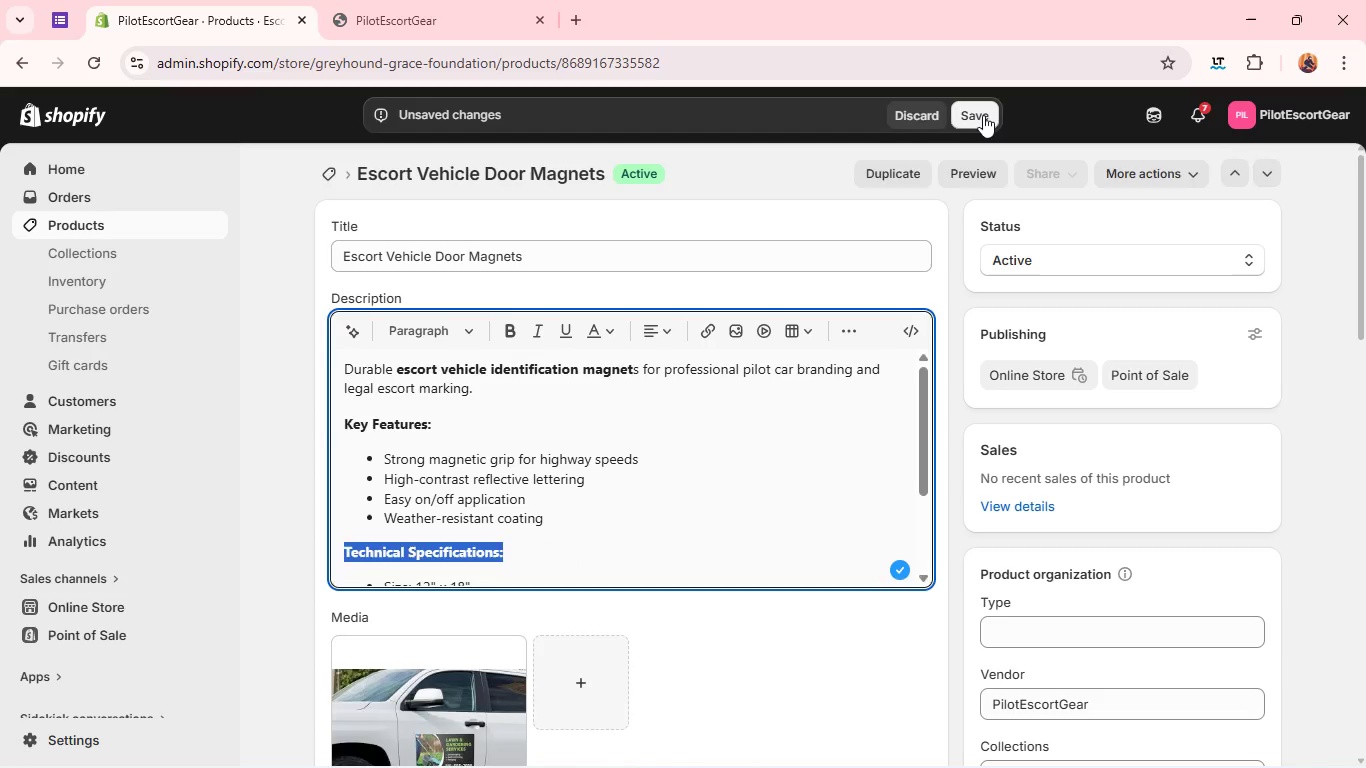 
left_click([983, 115])
 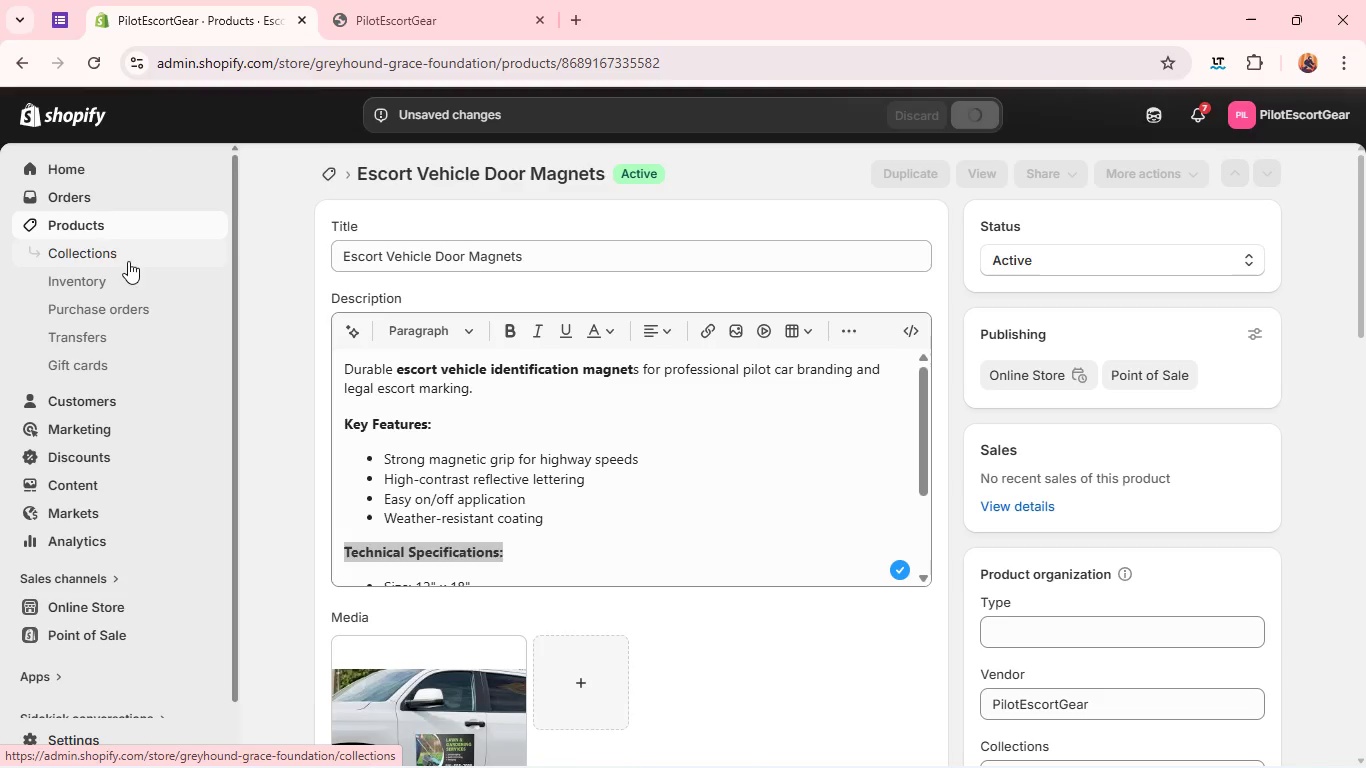 
wait(6.36)
 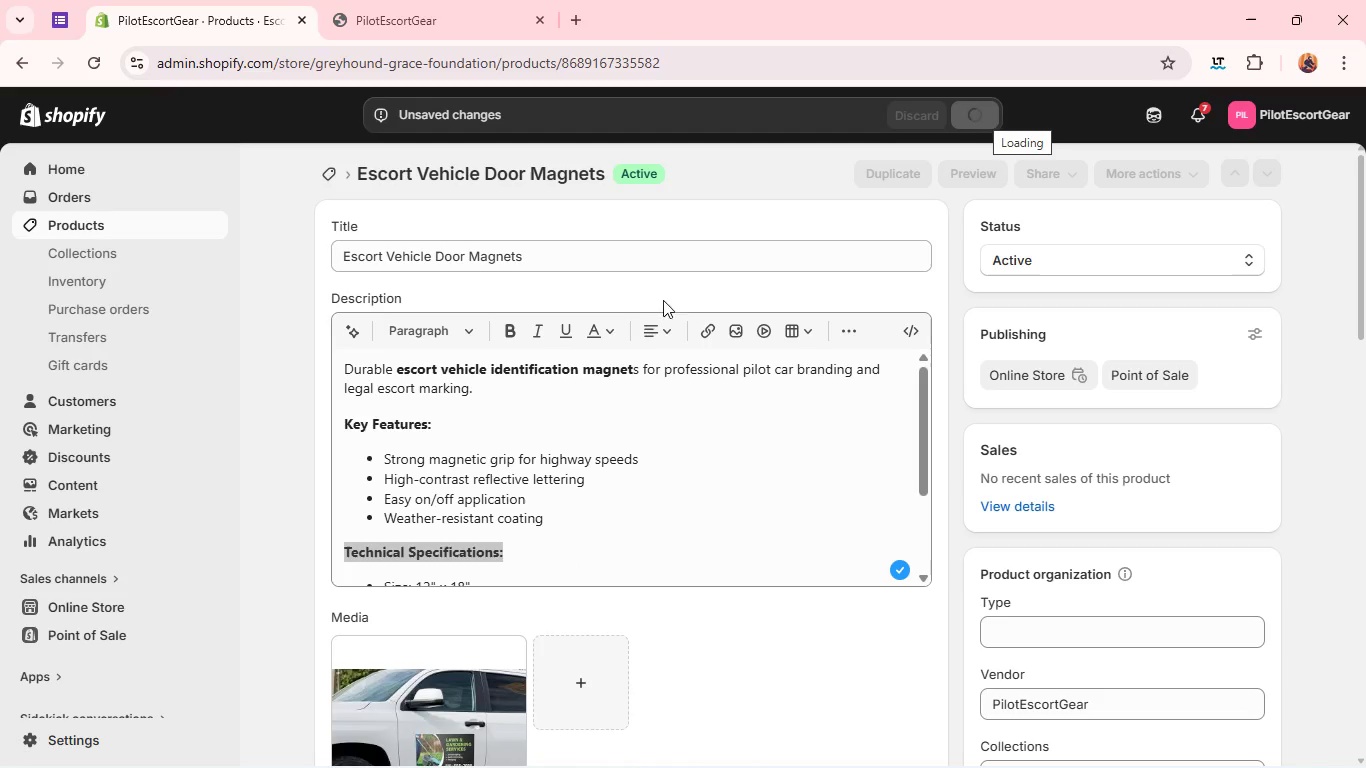 
left_click([78, 223])
 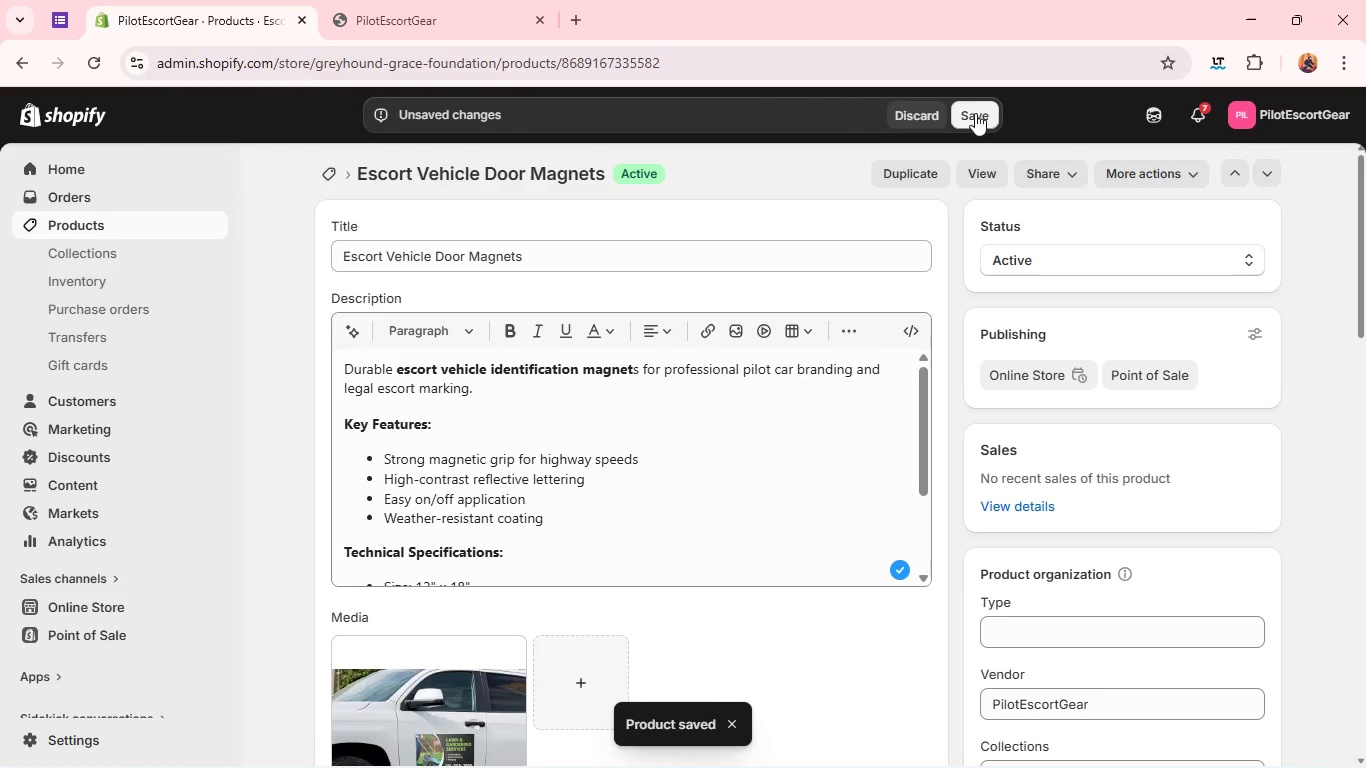 
left_click([975, 111])
 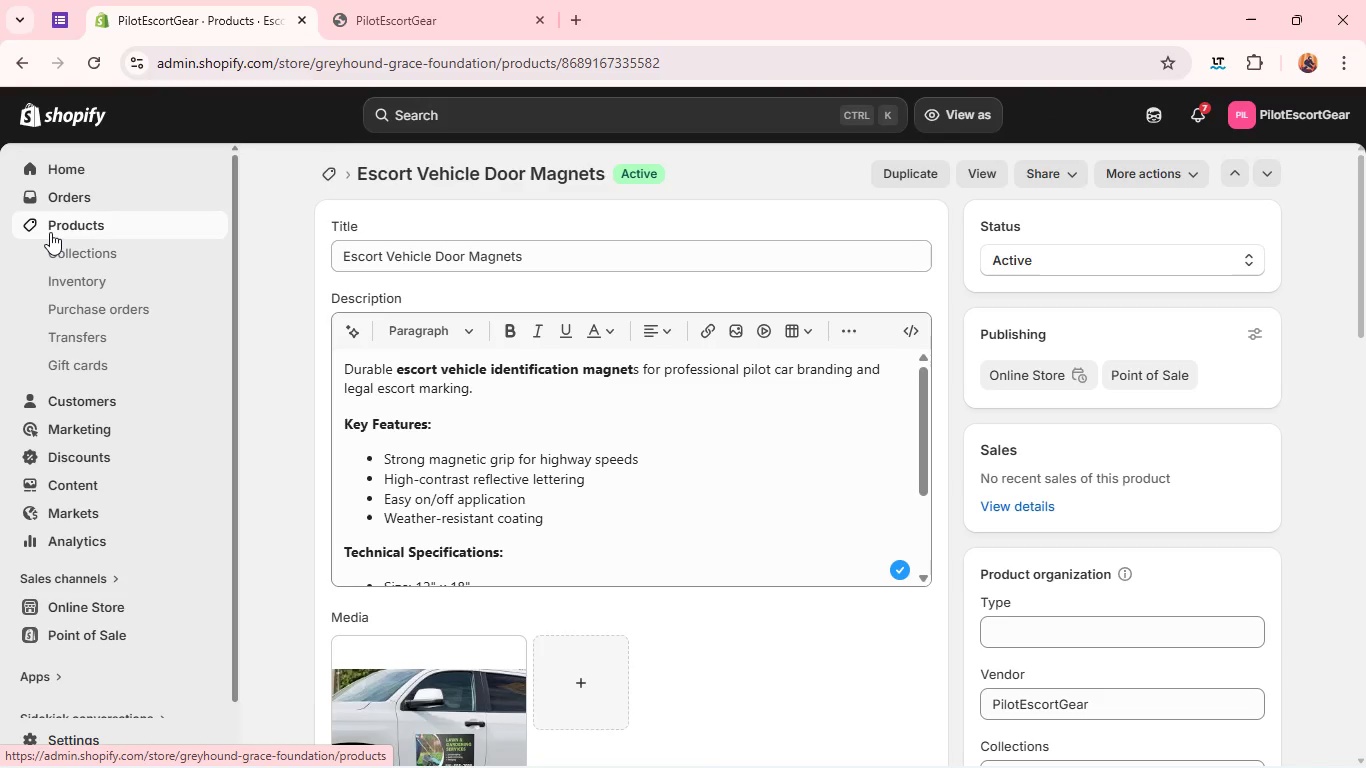 
left_click([50, 232])
 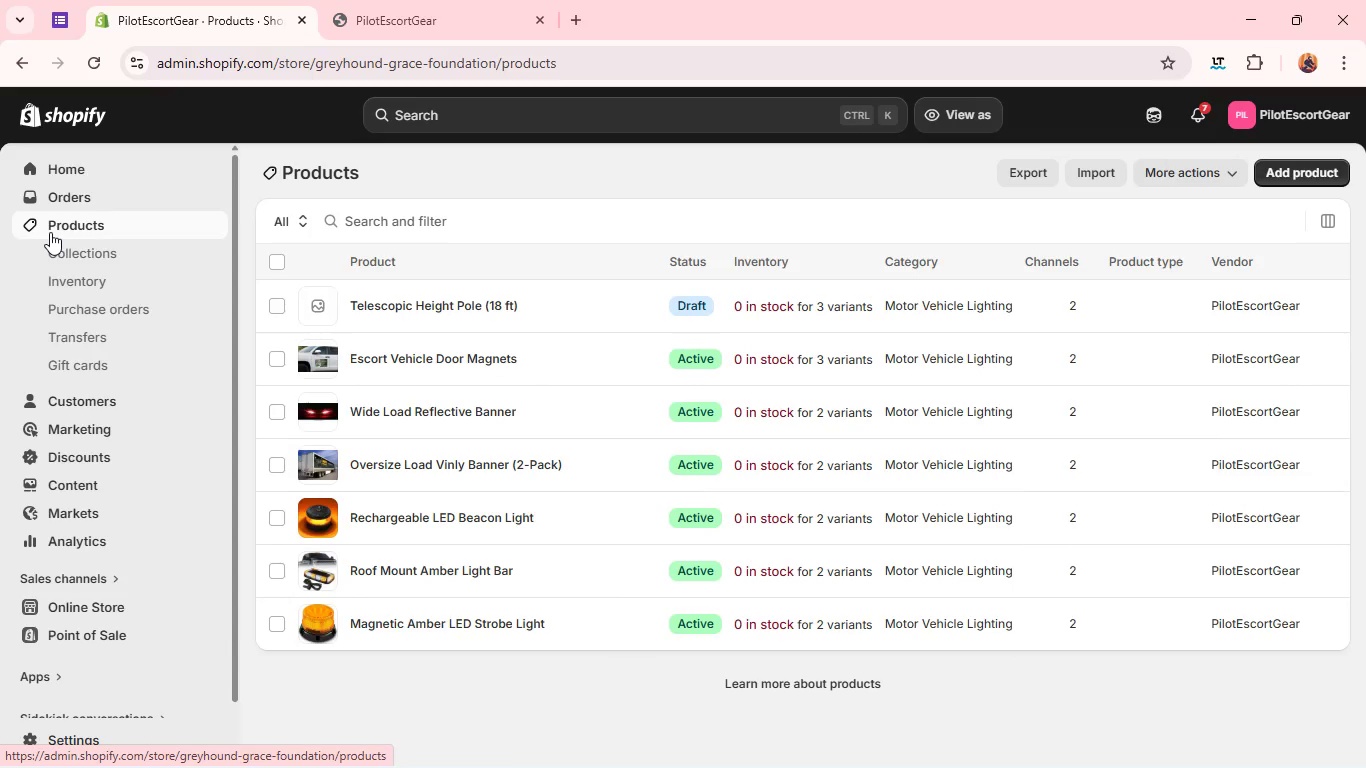 
wait(8.53)
 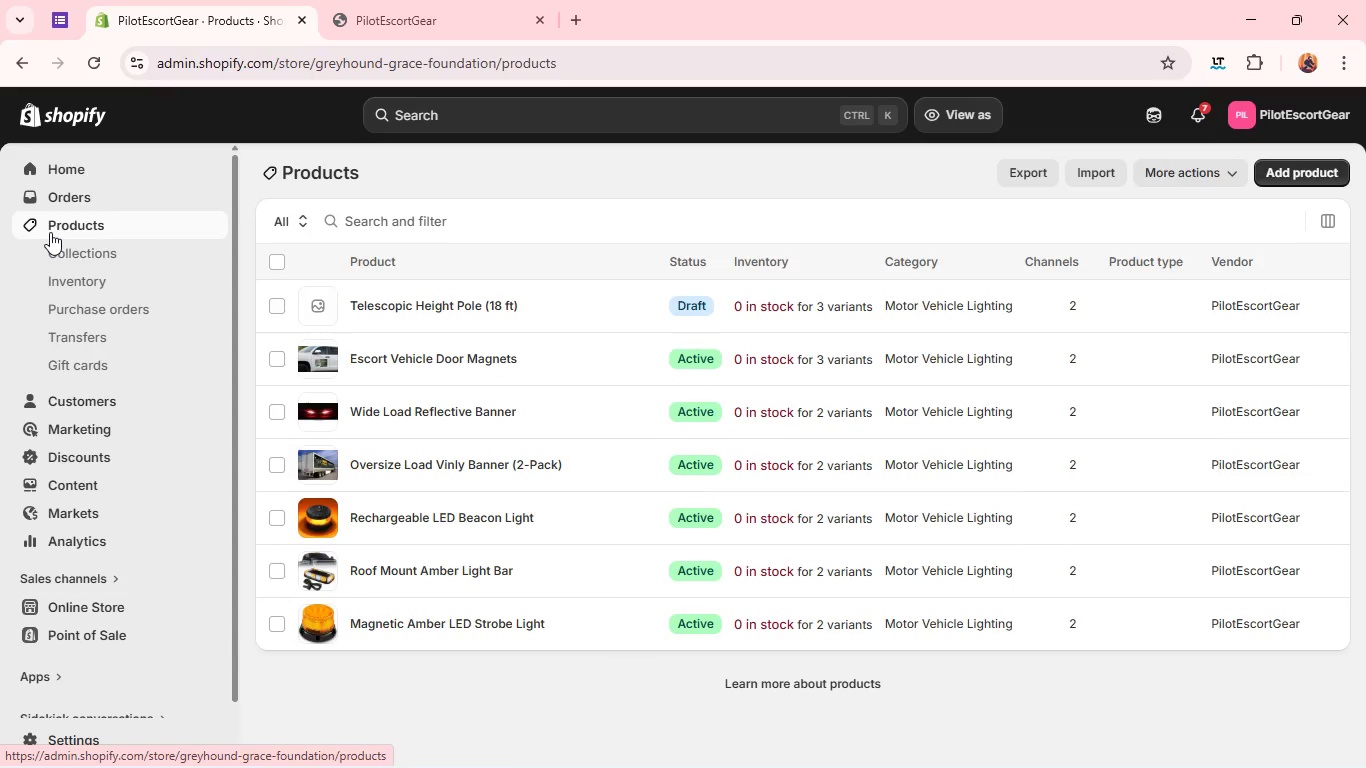 
left_click([324, 298])
 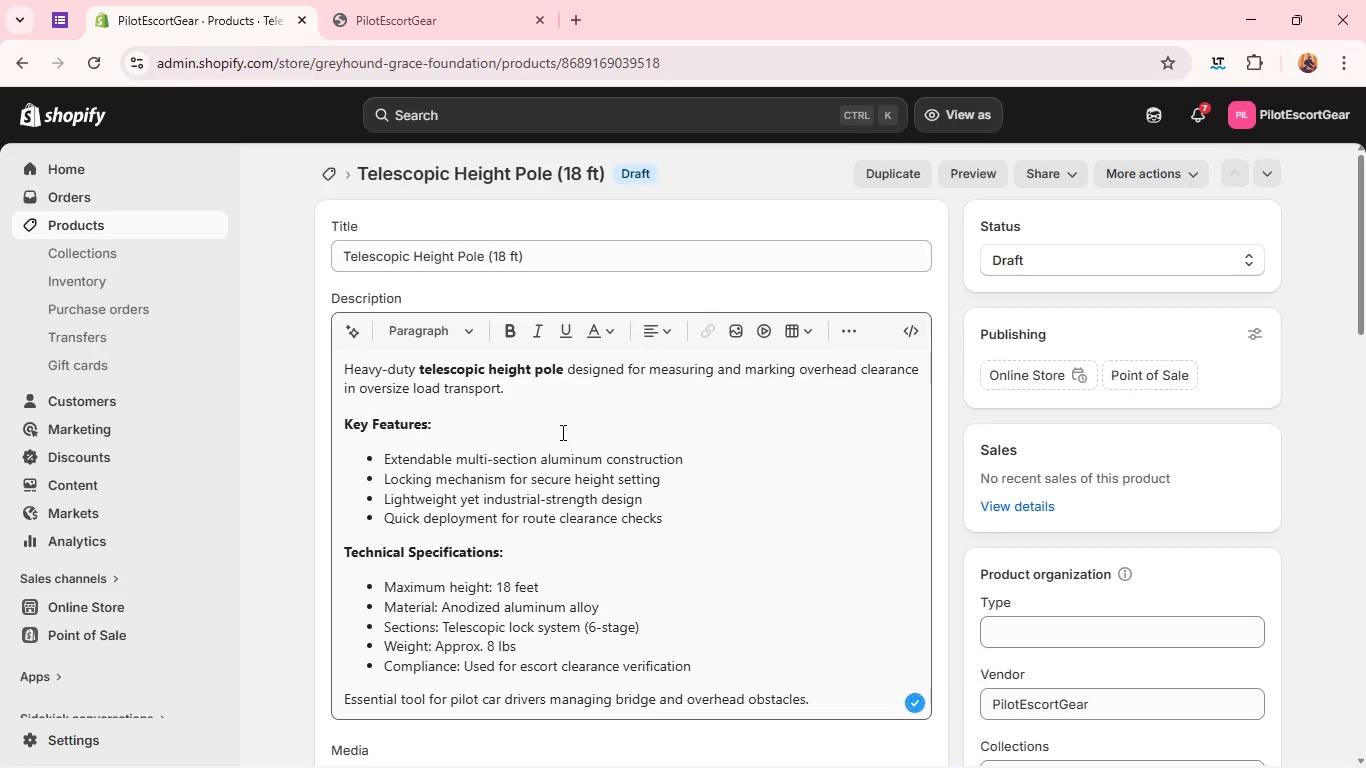 
wait(14.19)
 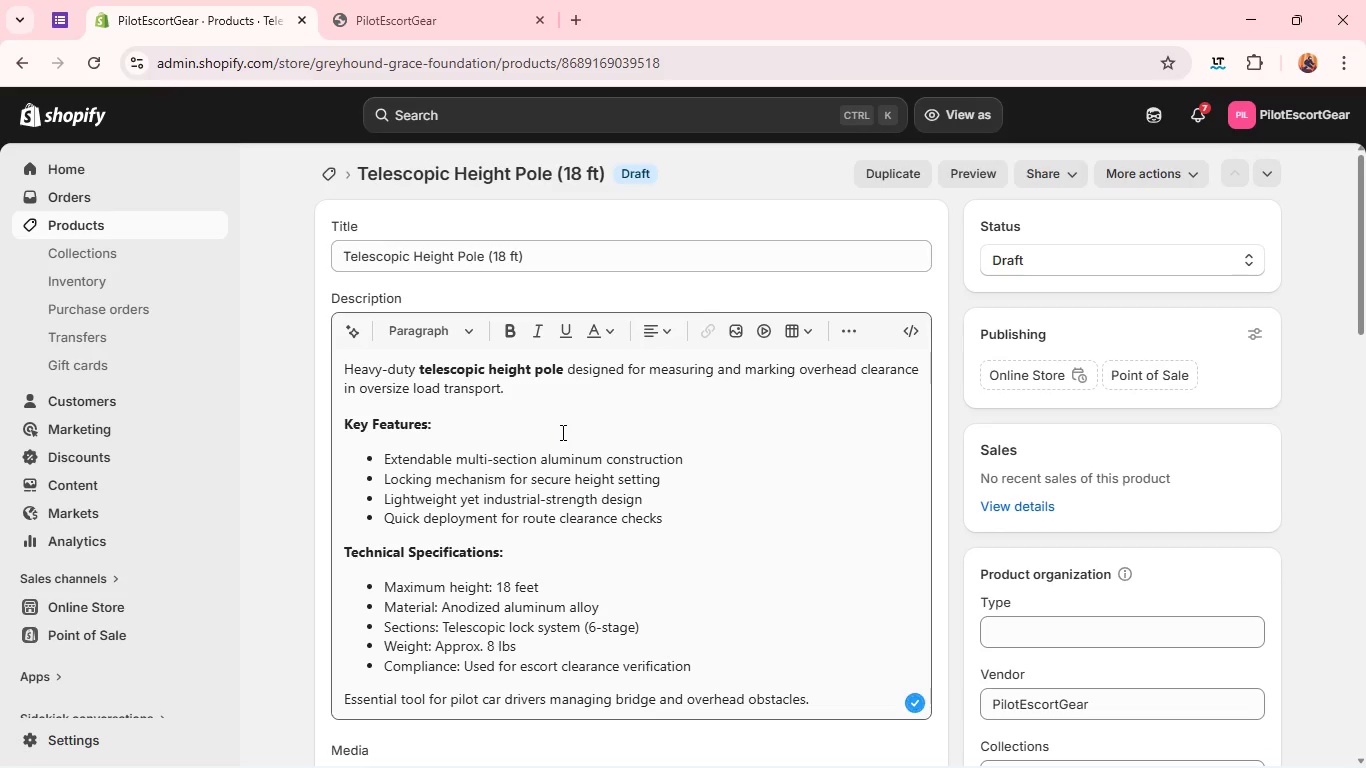 
left_click([581, 491])
 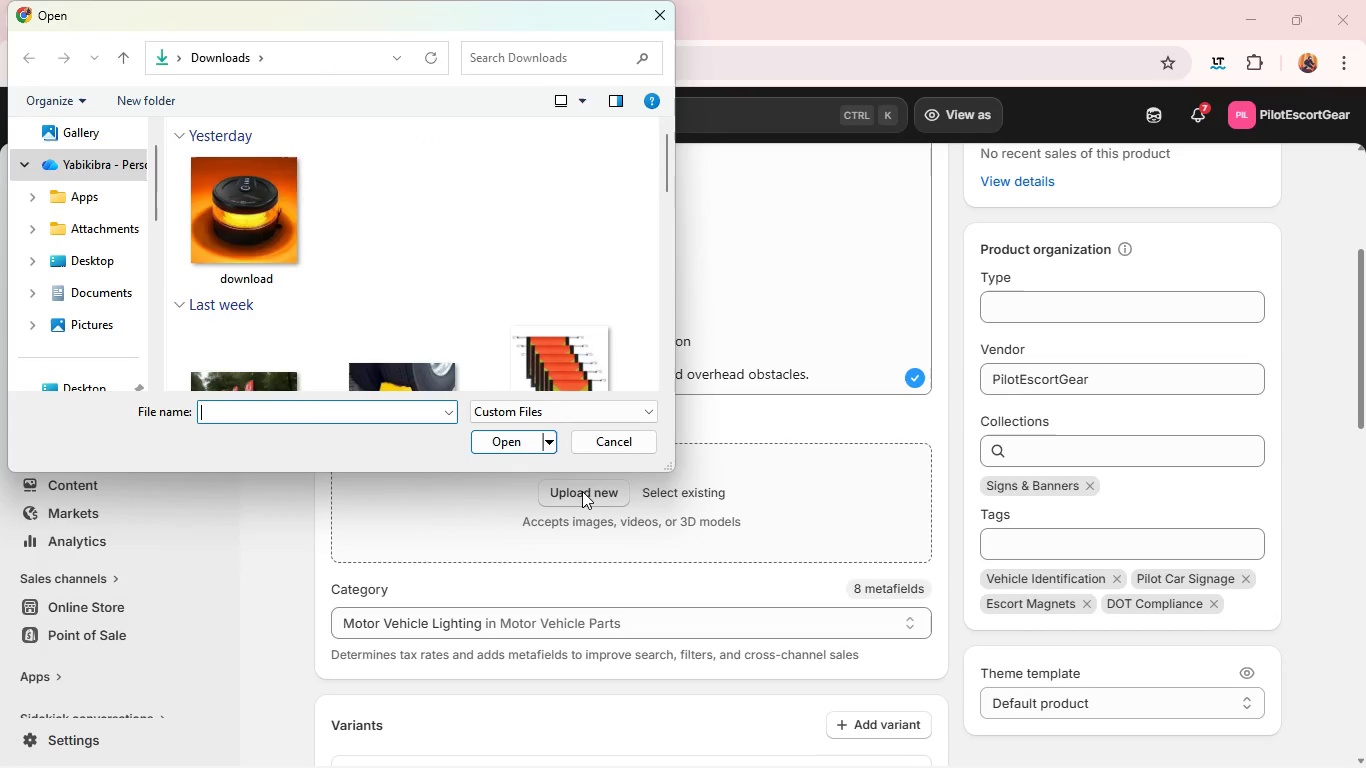 
wait(6.73)
 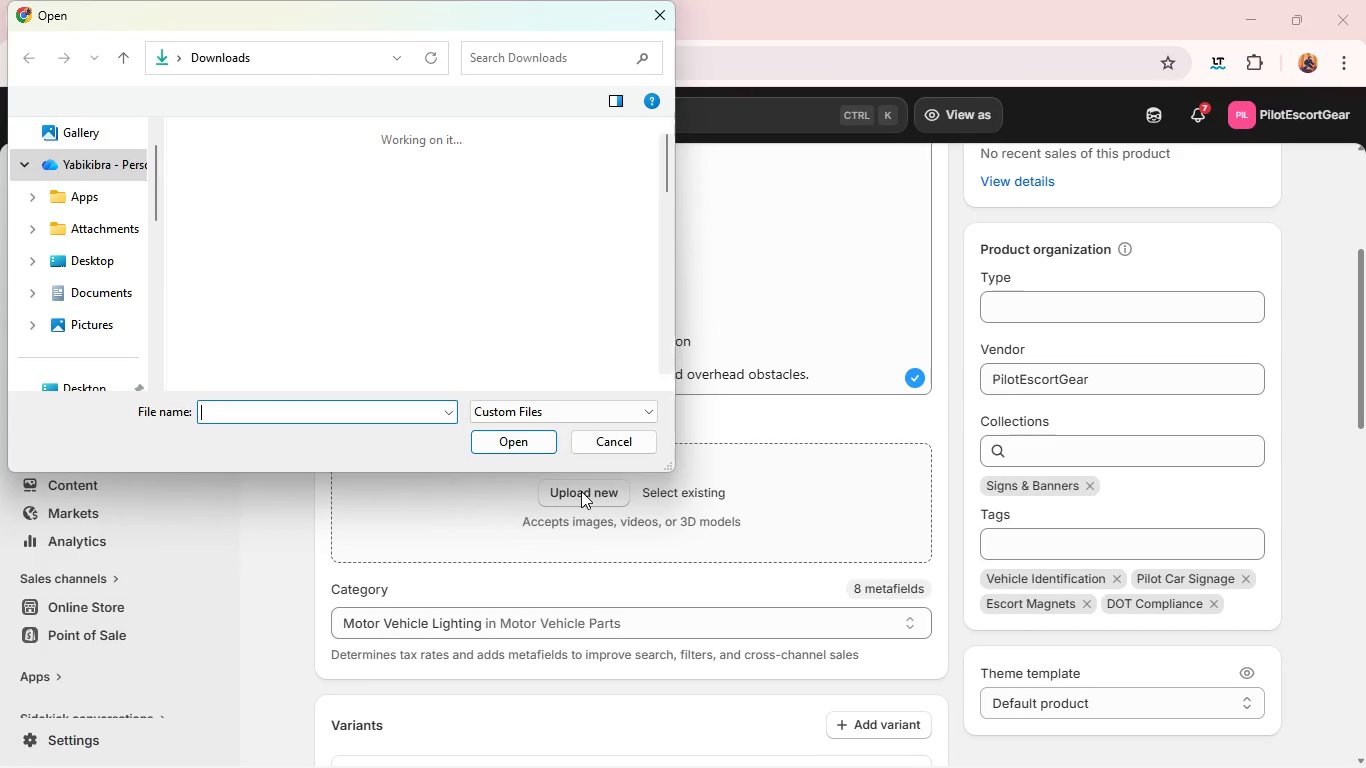 
scroll: coordinate [310, 289], scroll_direction: down, amount: 2.0
 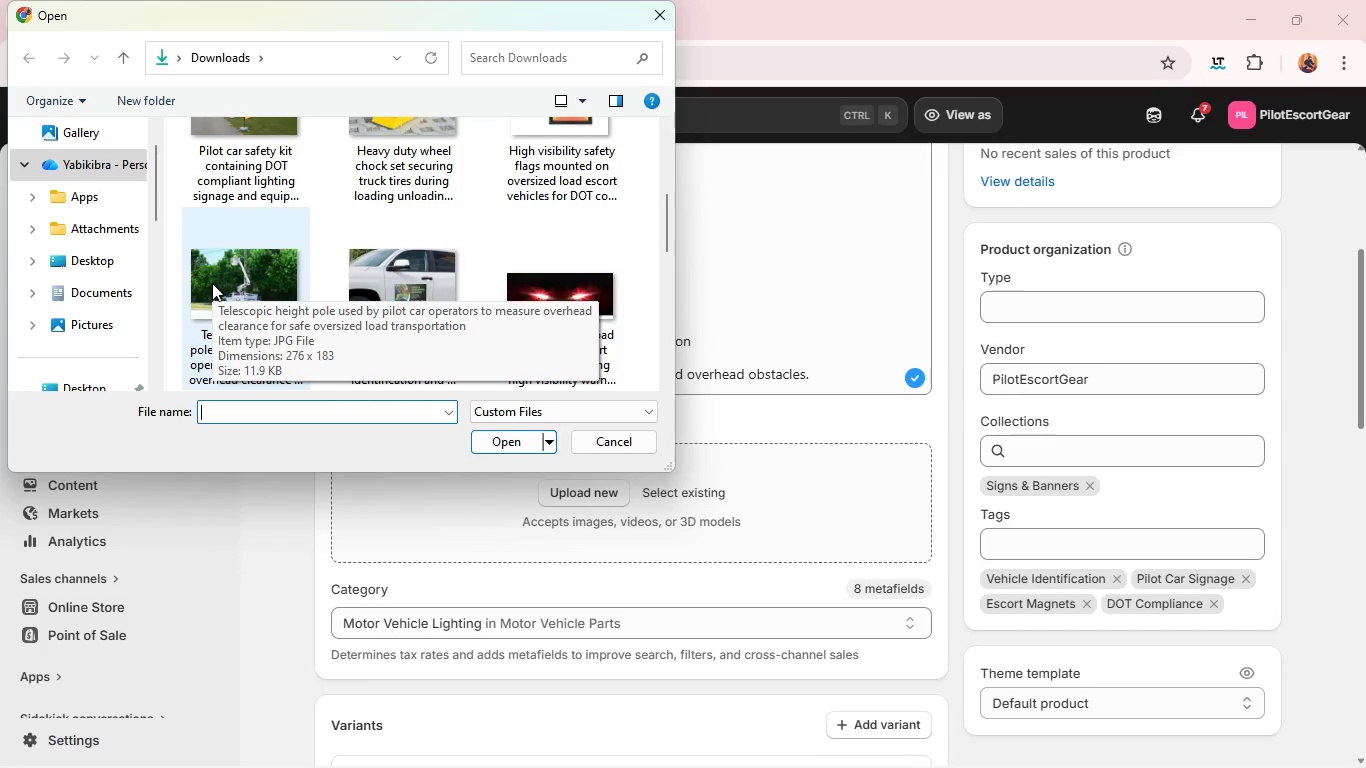 
wait(13.98)
 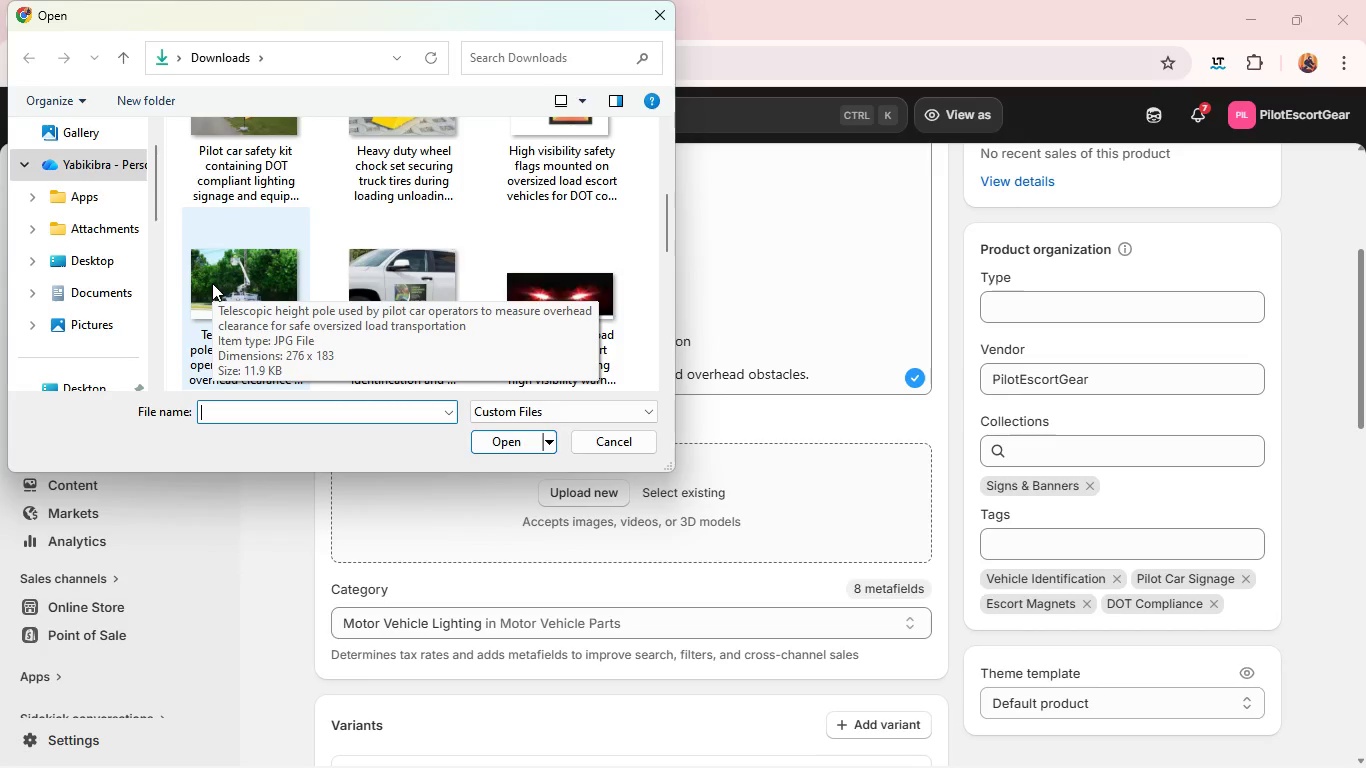 
key(Enter)
 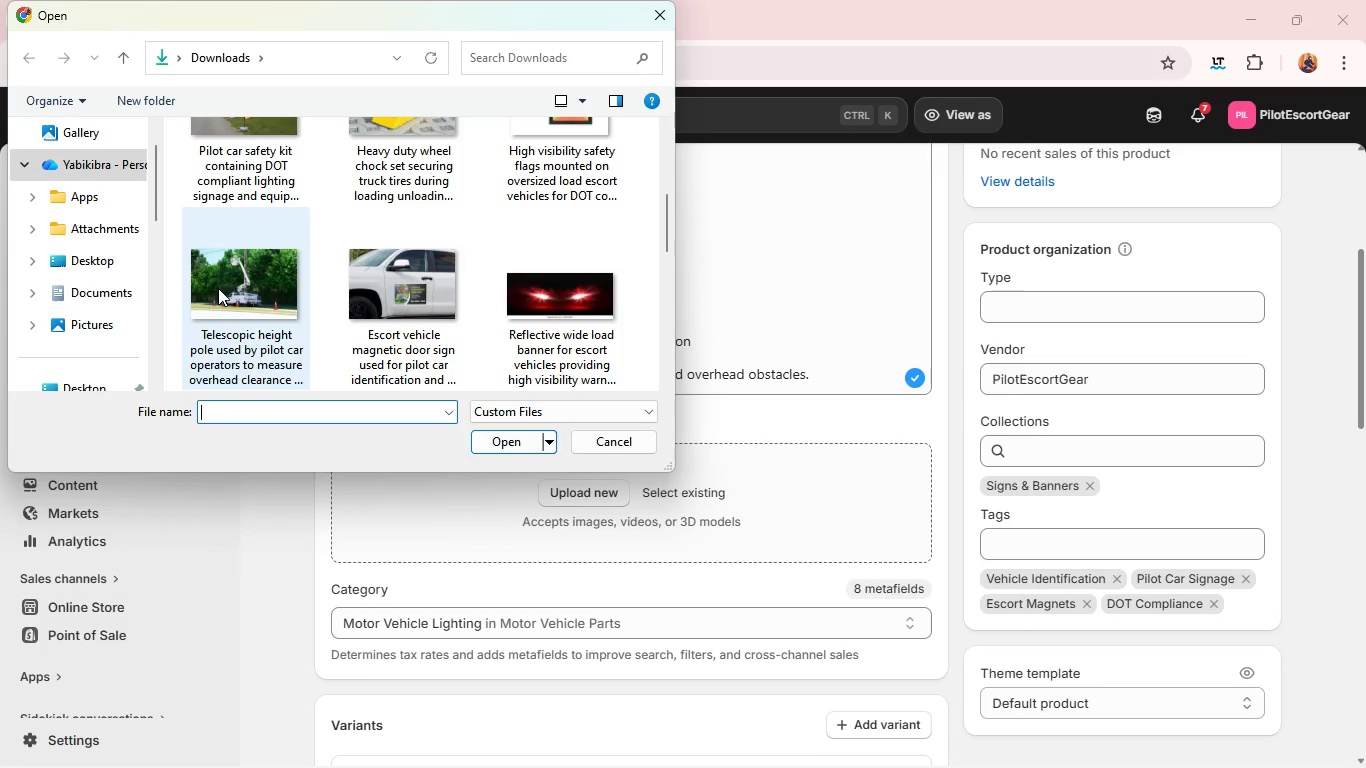 
left_click([218, 288])
 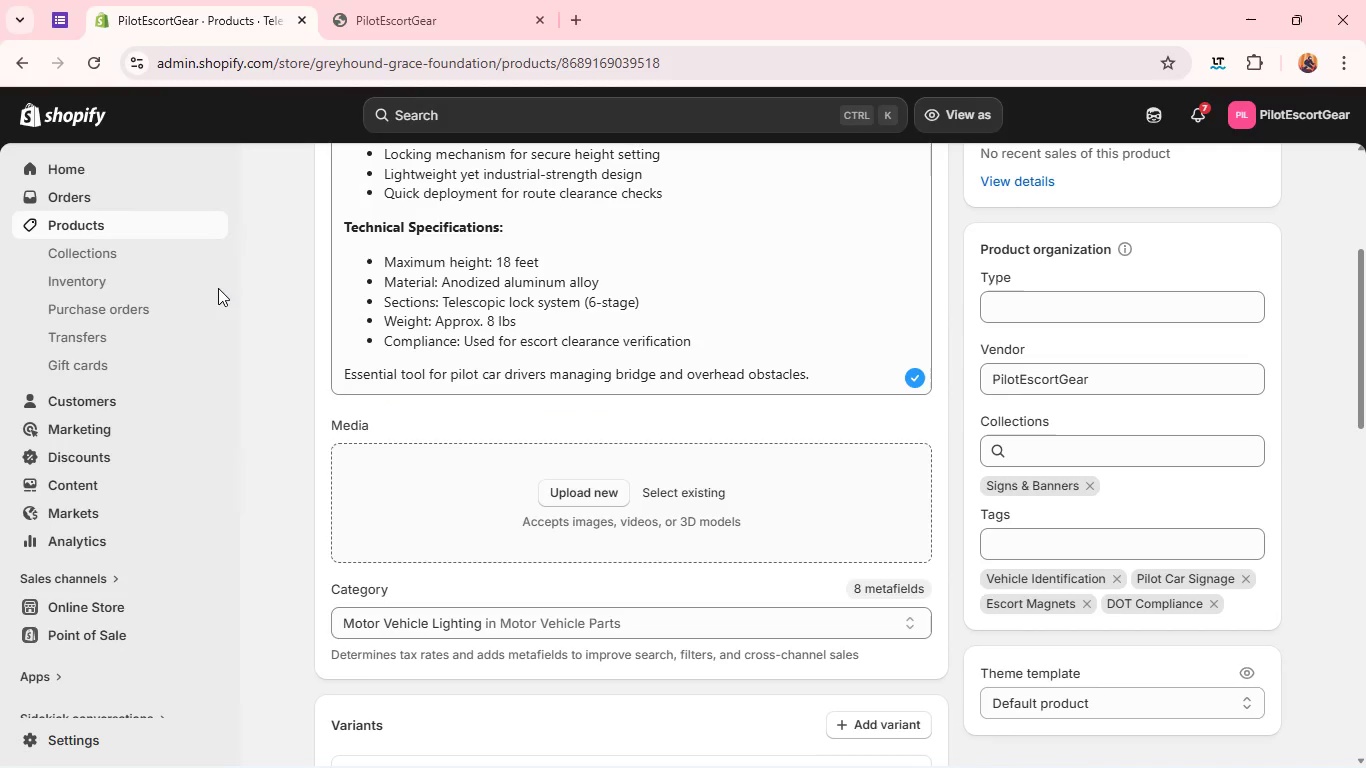 
key(Enter)
 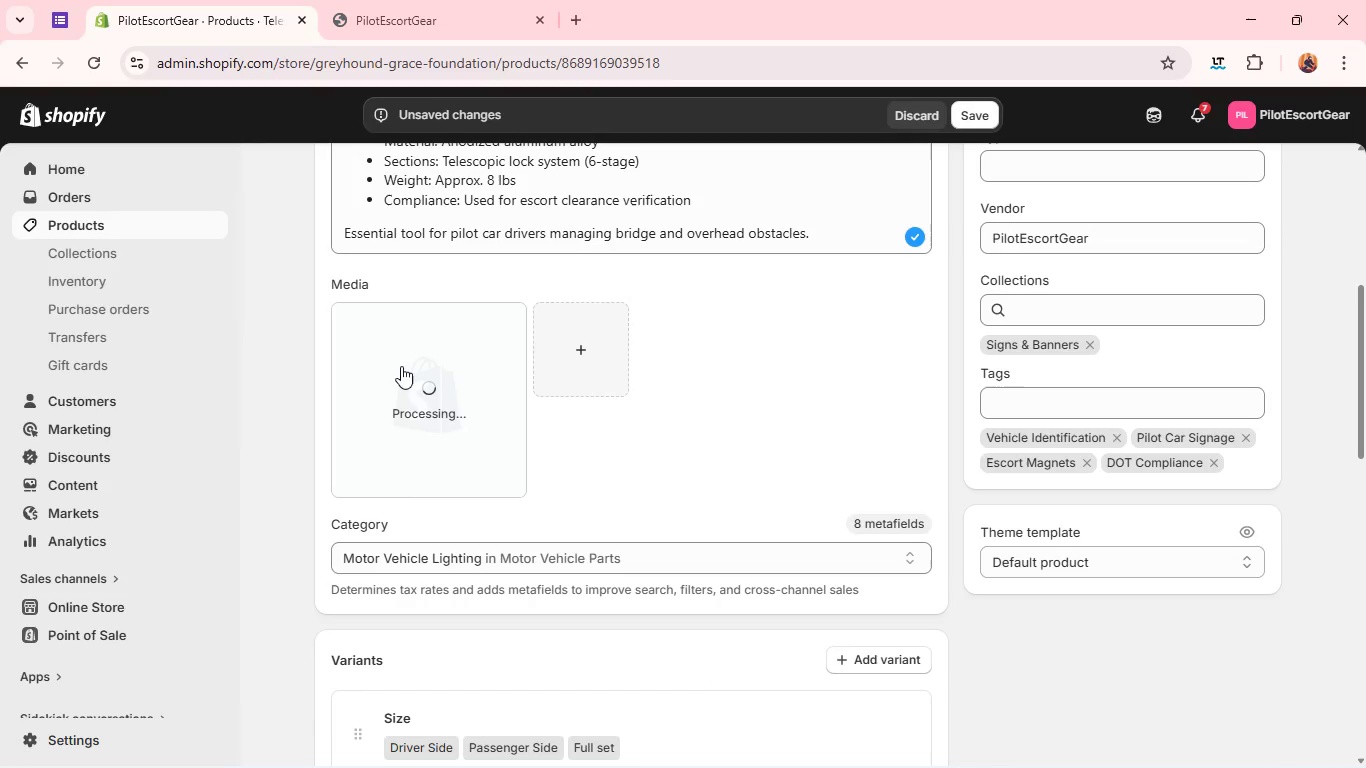 
wait(5.27)
 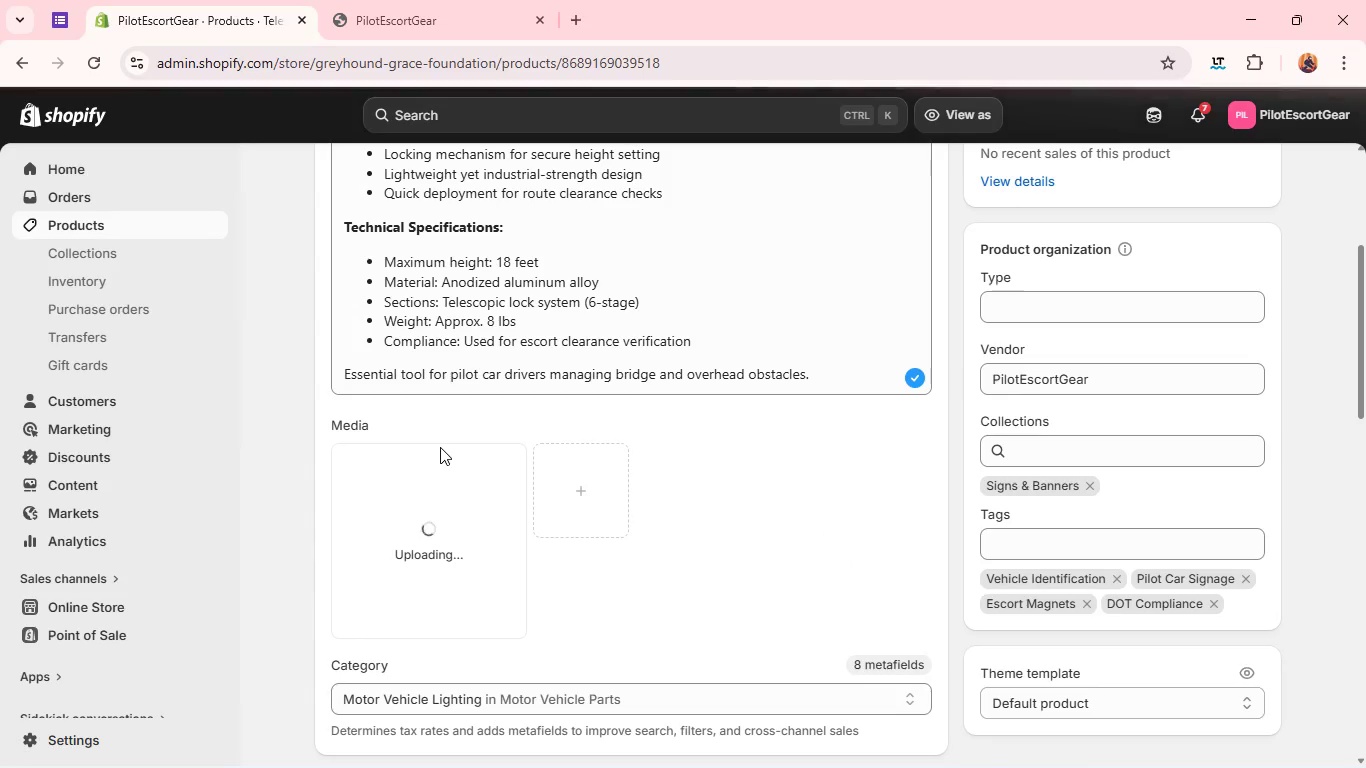 
left_click([443, 368])
 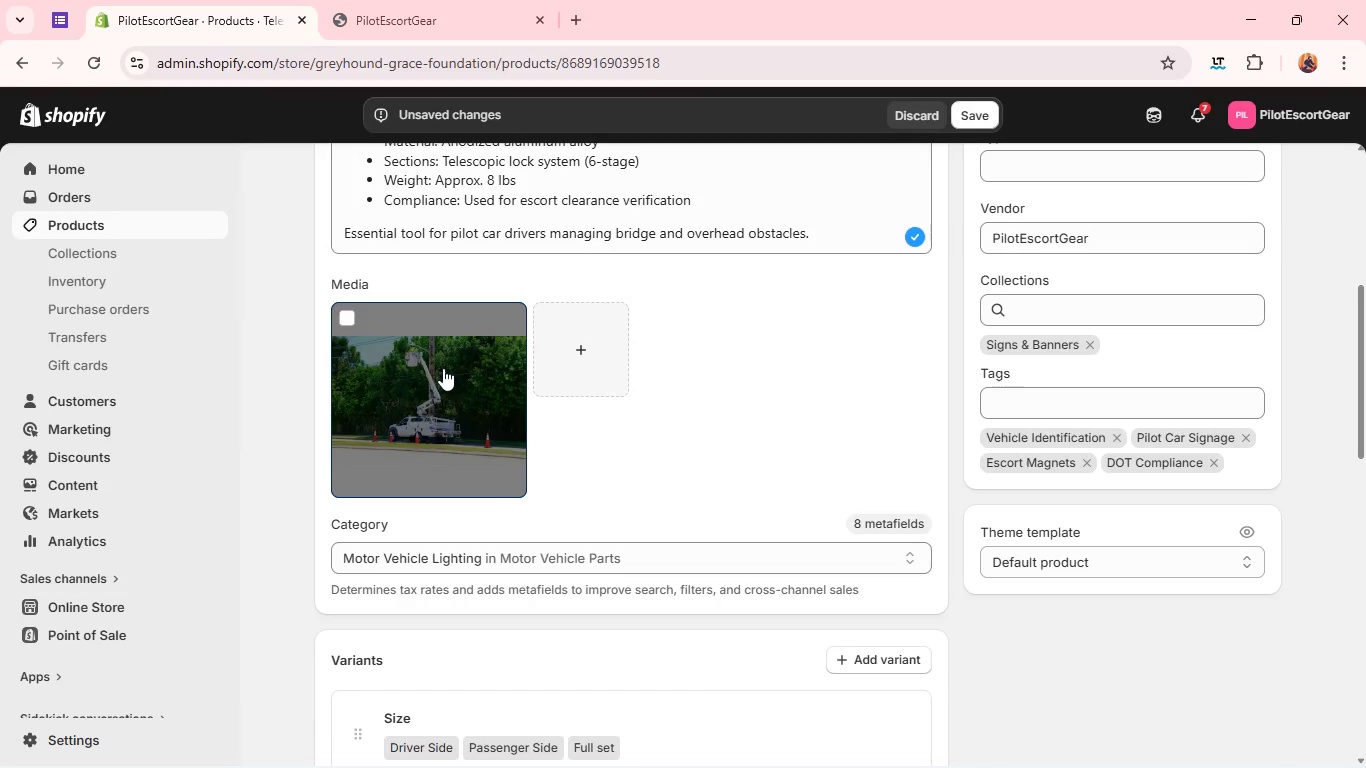 
left_click([443, 368])
 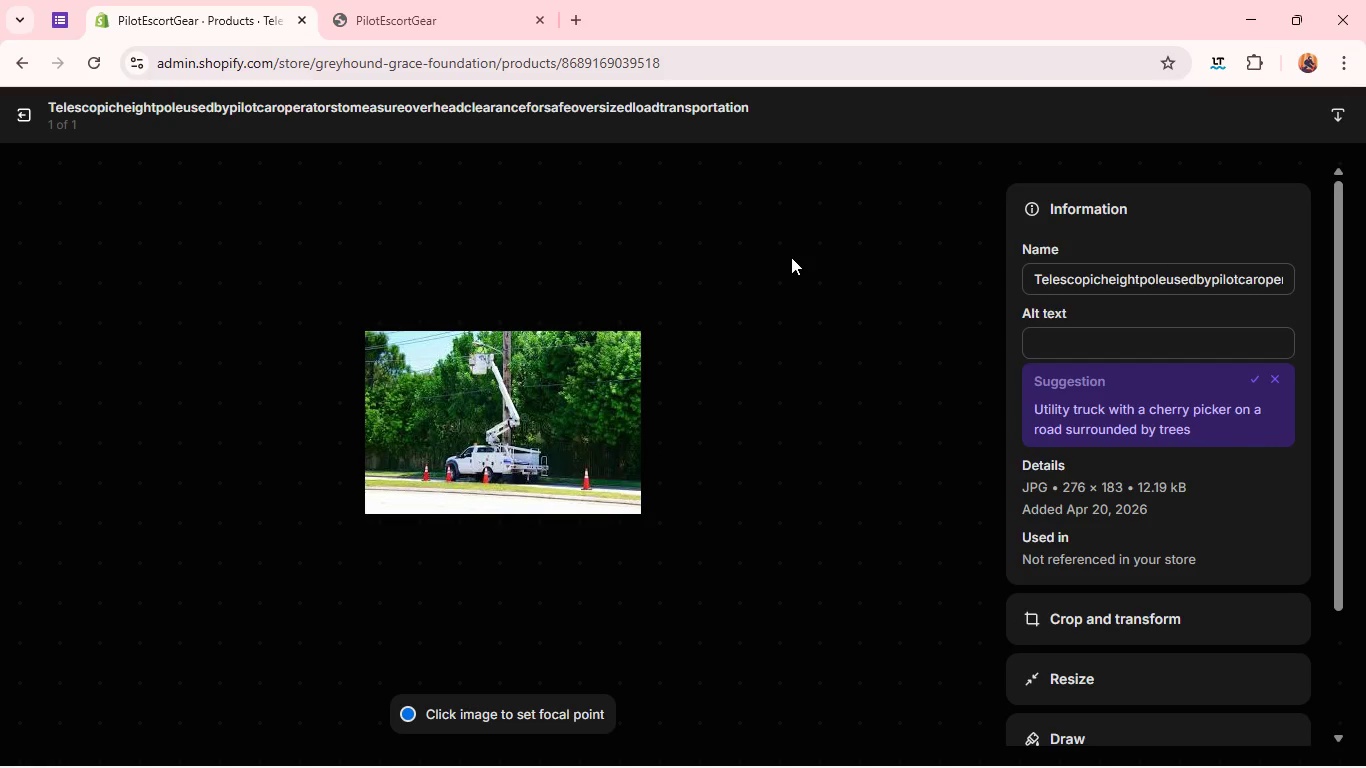 
wait(7.31)
 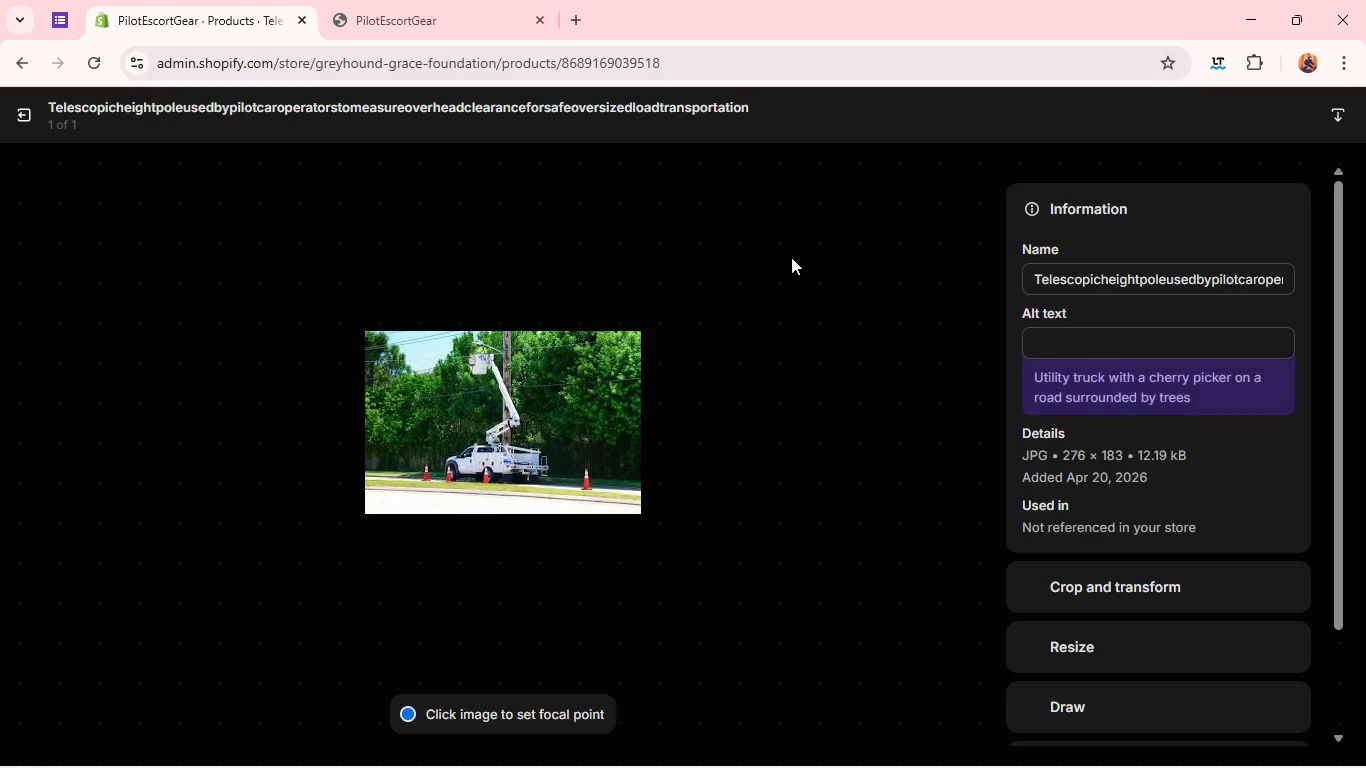 
left_click([1063, 333])
 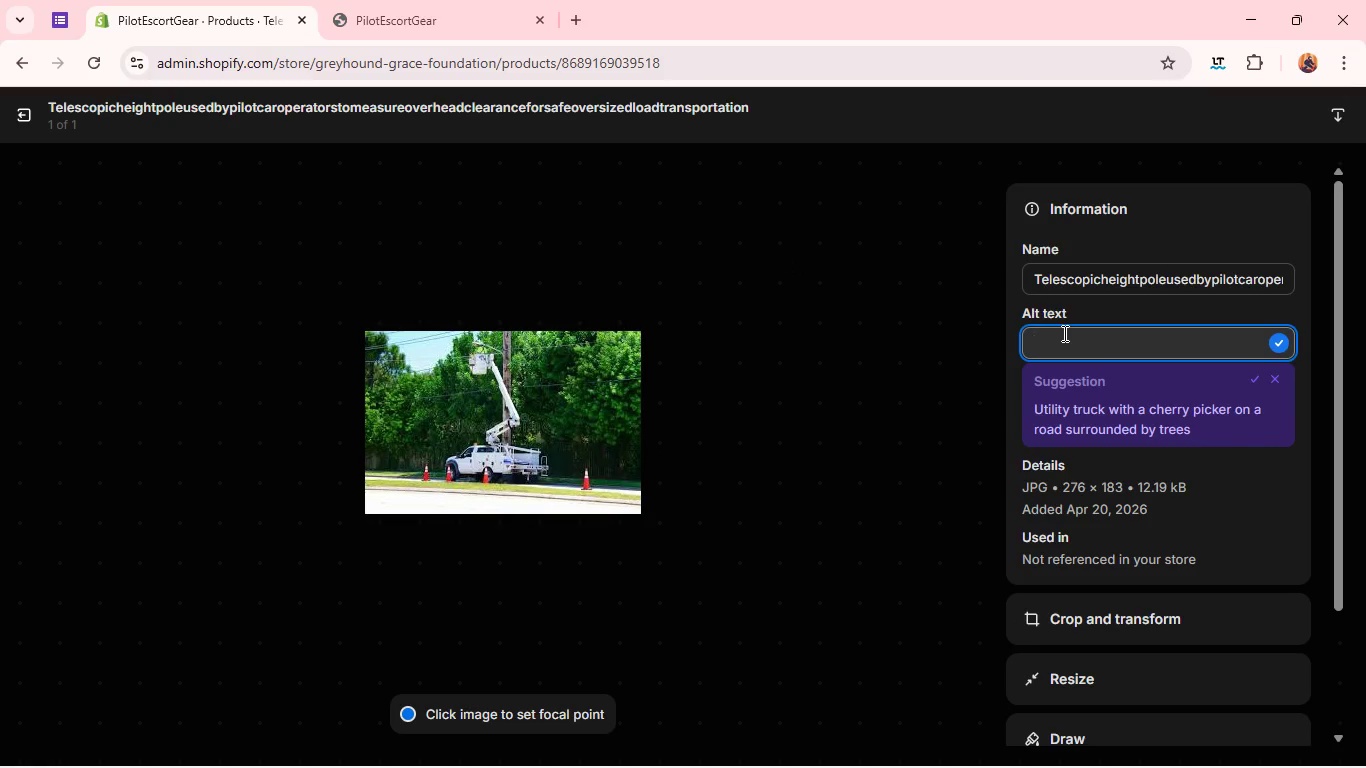 
type(Telescopic height pole used by pilot car operators to measue overhead clearance for safe oversized clearance for safe ovr)
key(Backspace)
type(ersized lia)
key(Backspace)
key(Backspace)
type(oad trans)
 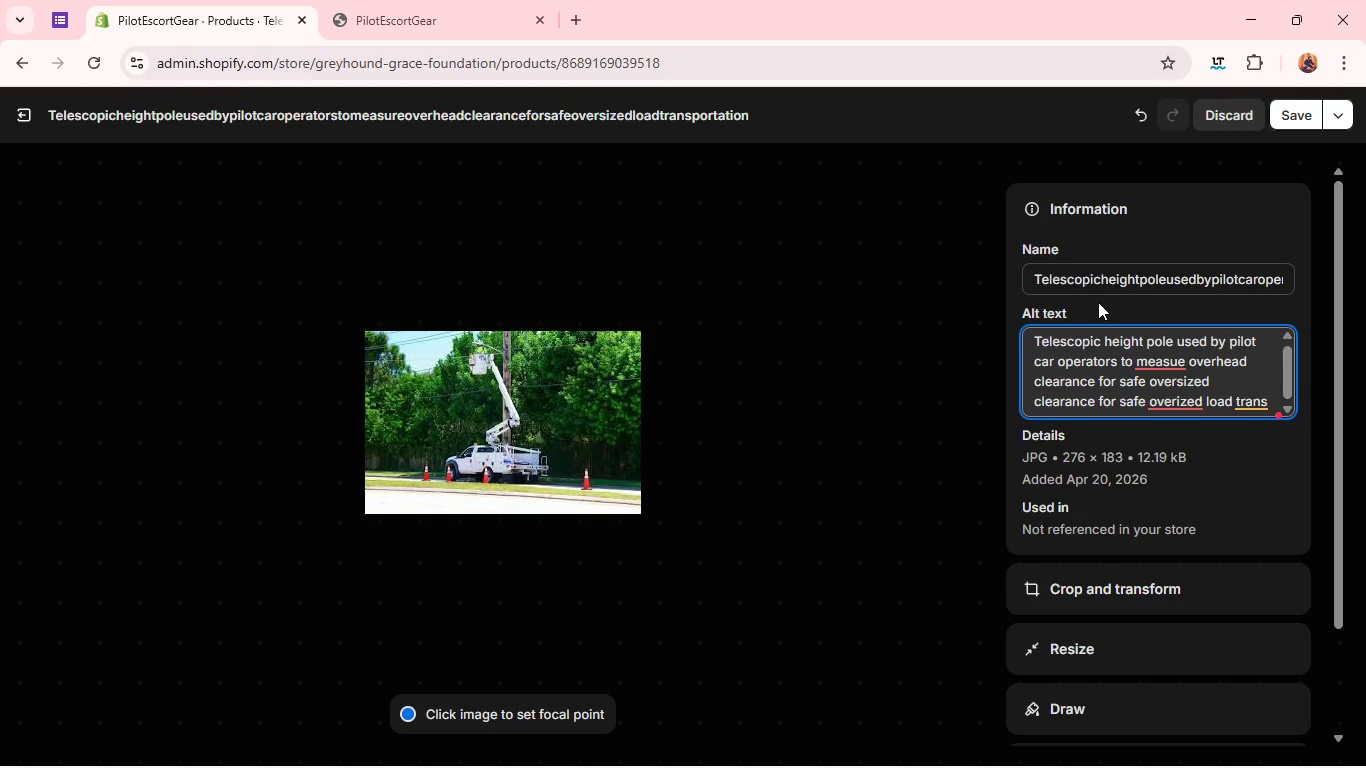 
type(portaion)
 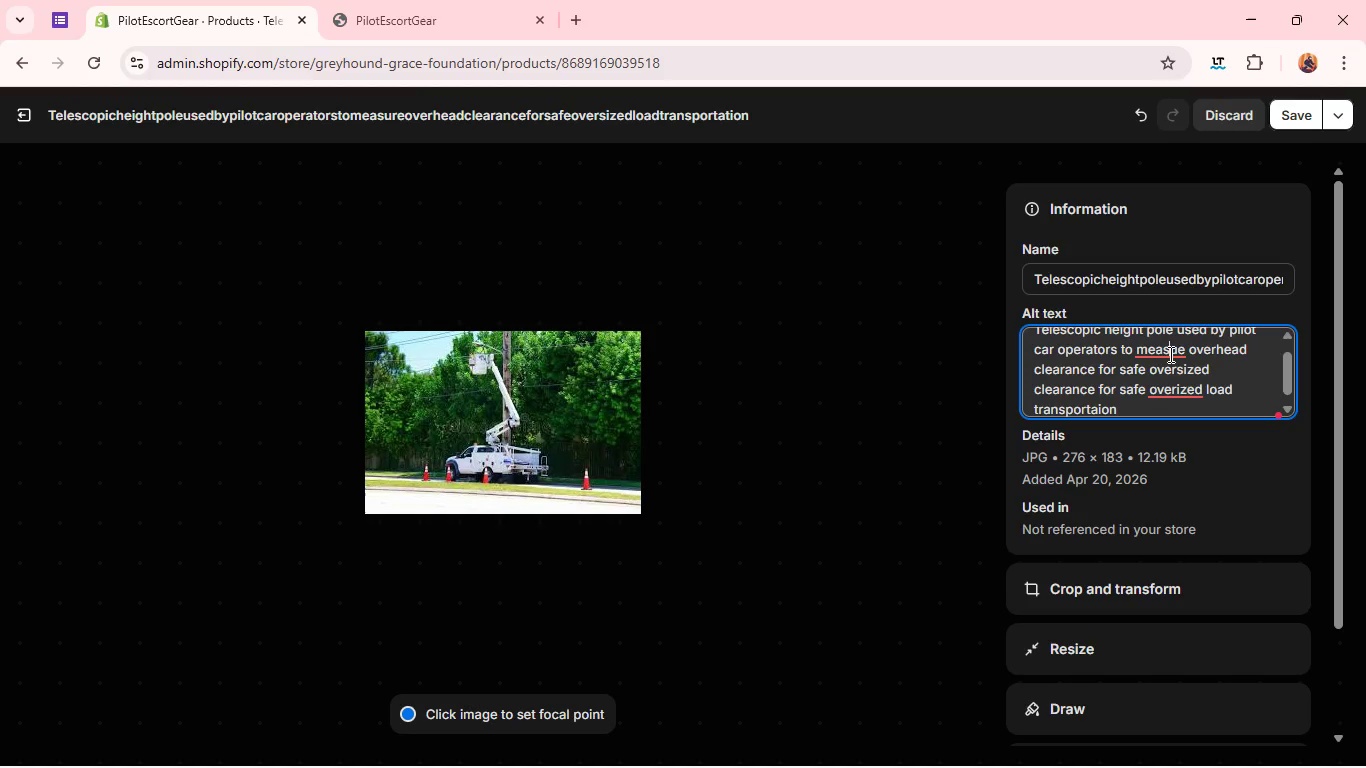 
left_click([1169, 354])
 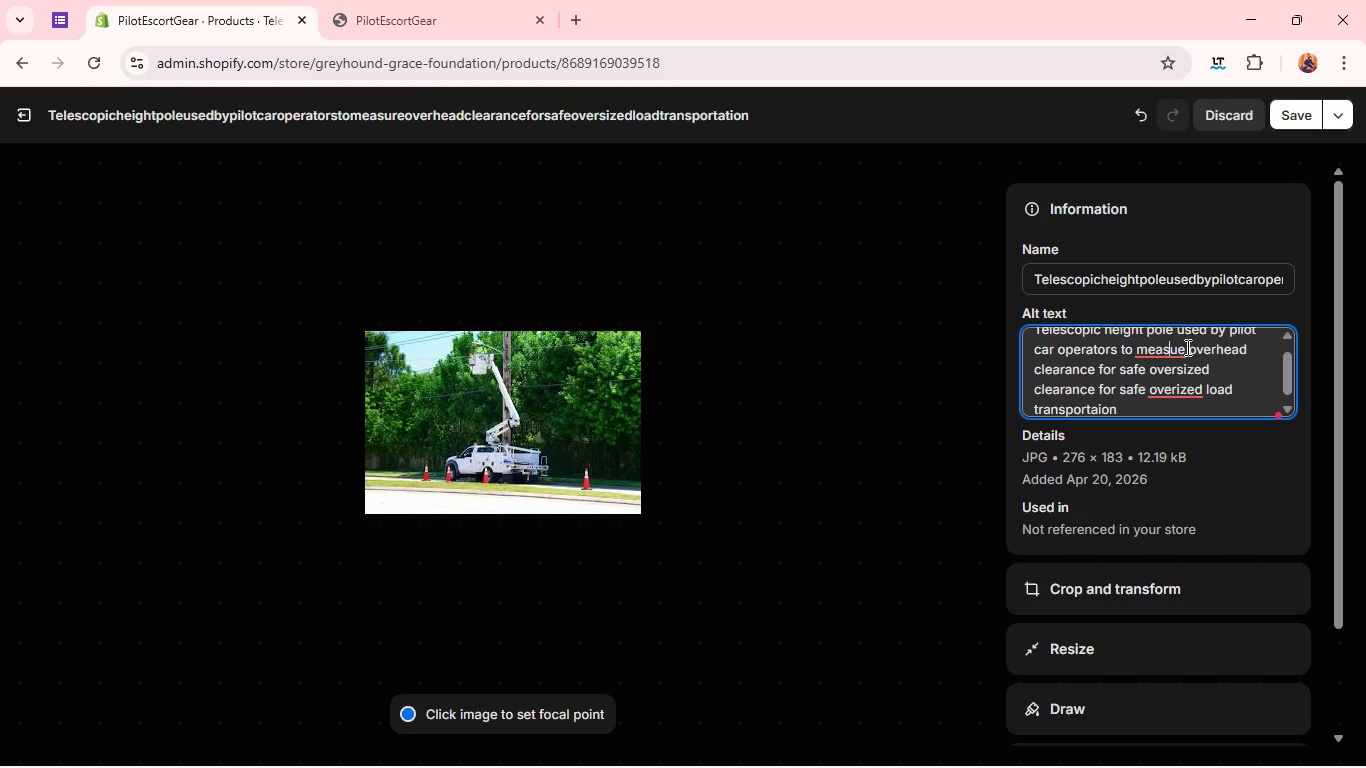 
mouse_move([1148, 379])
 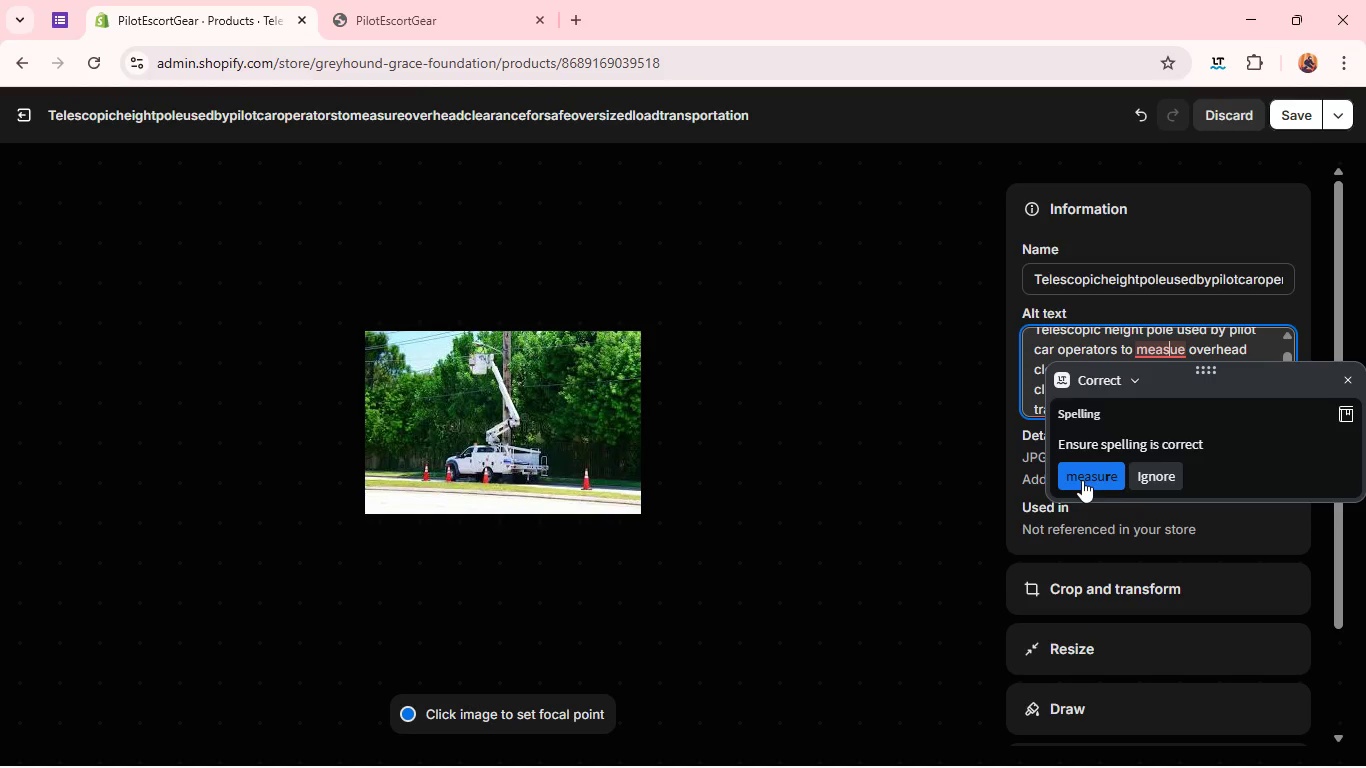 
left_click([1082, 480])
 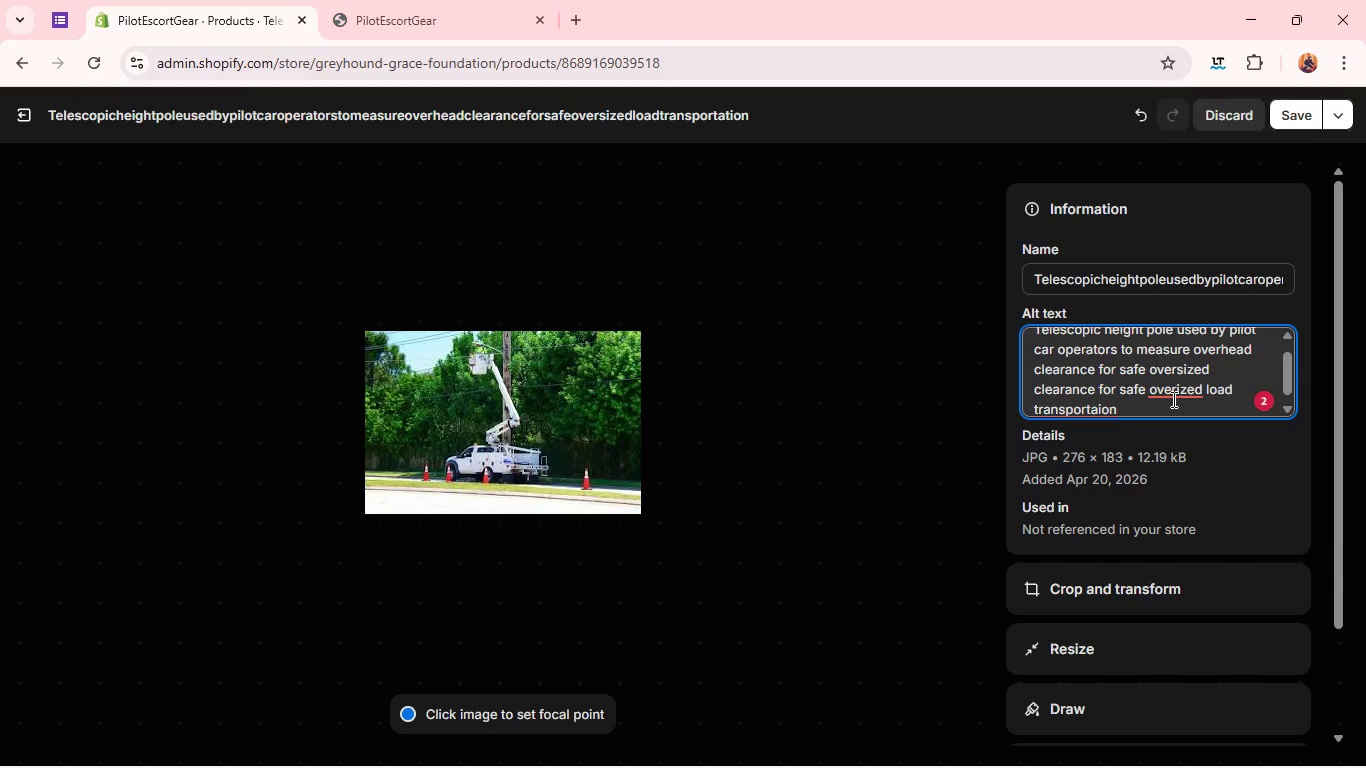 
left_click([1172, 399])
 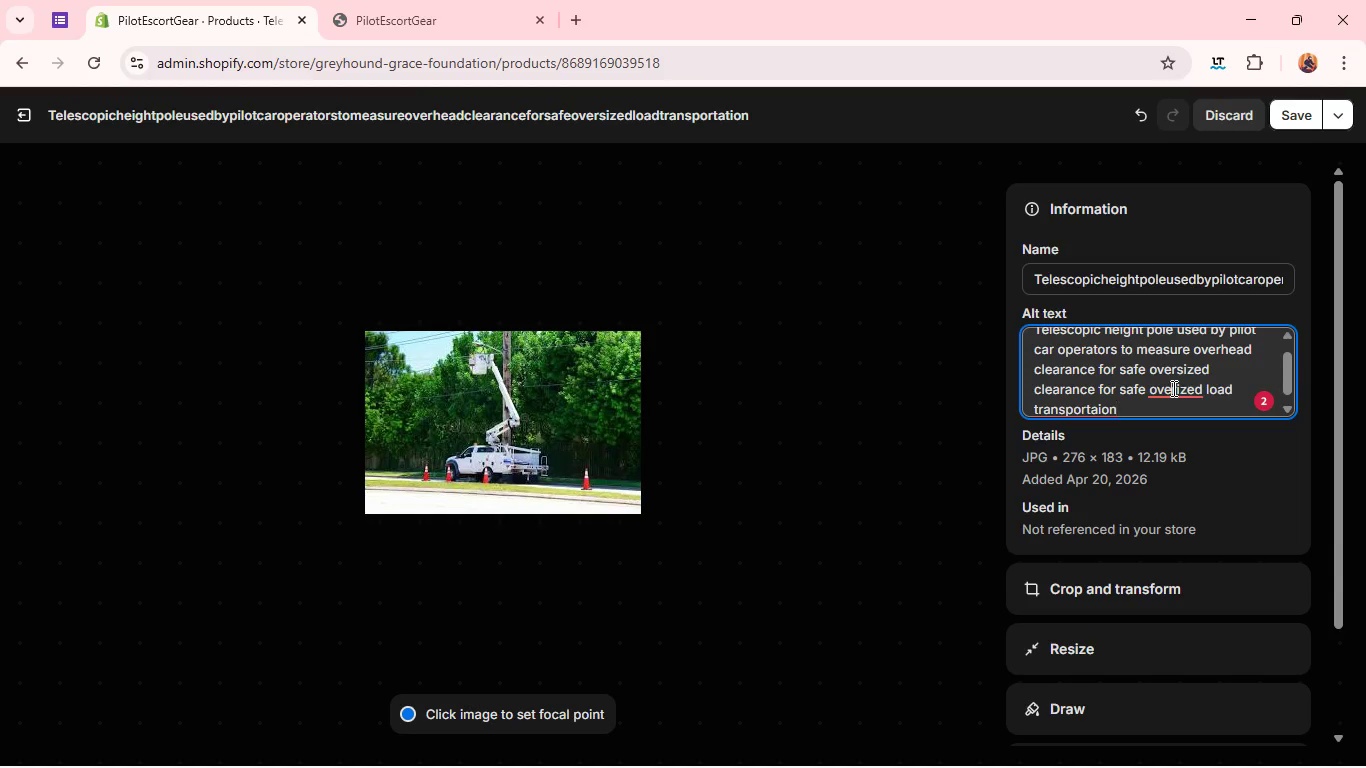 
left_click([1172, 388])
 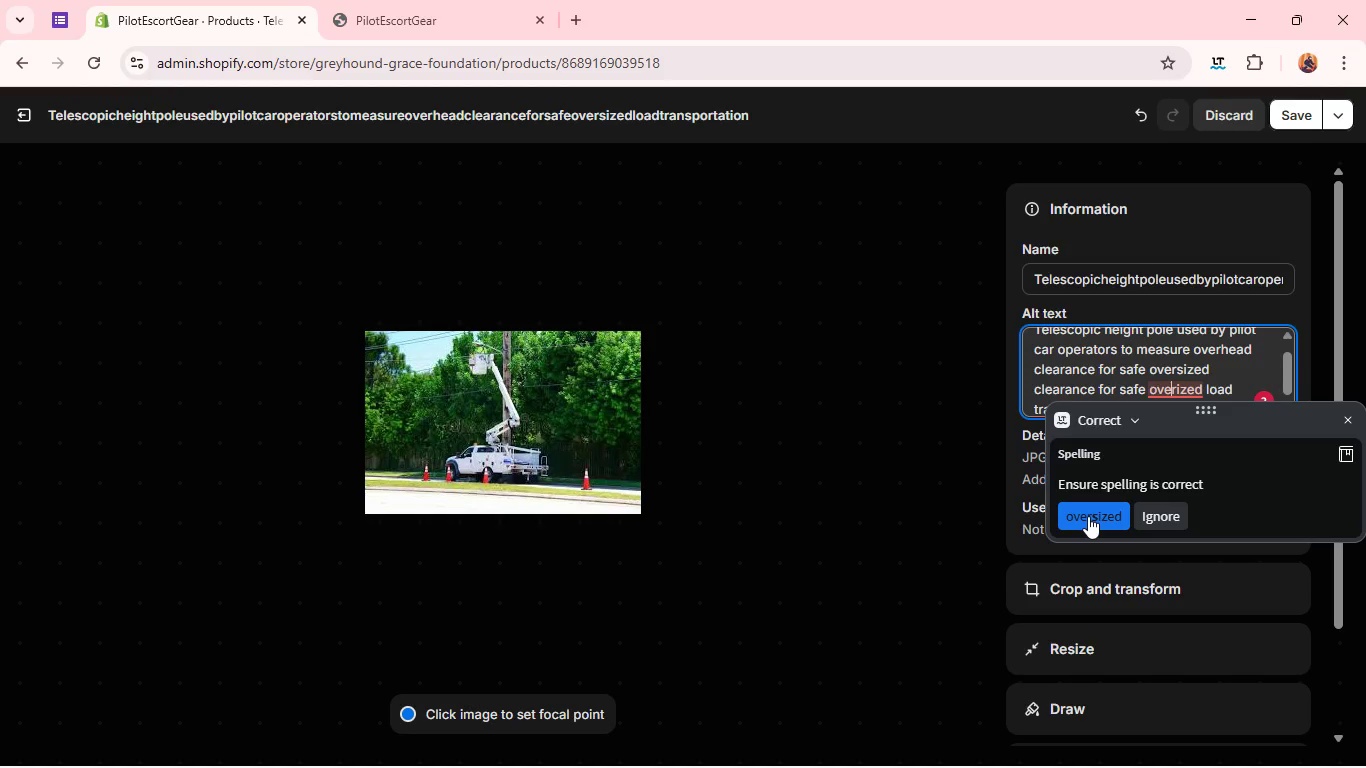 
left_click([1088, 516])
 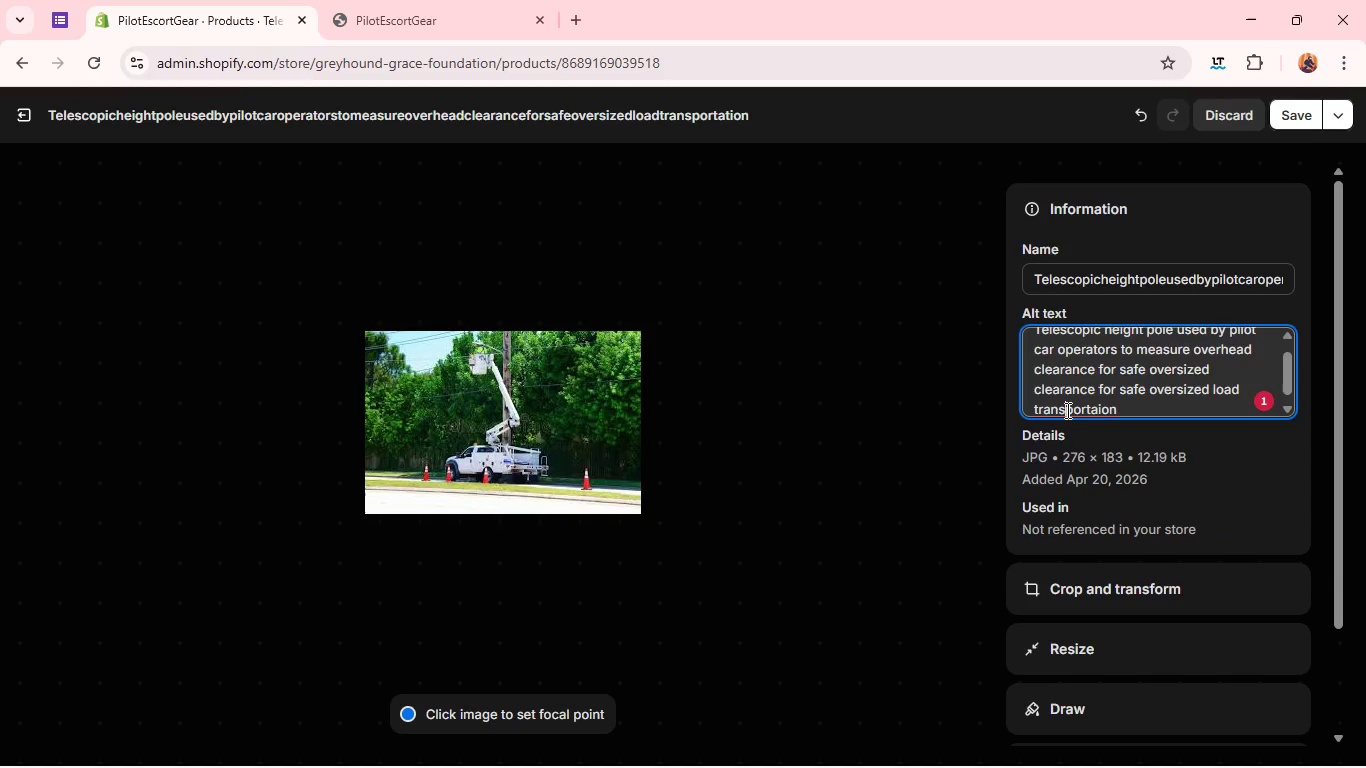 
left_click([1066, 410])
 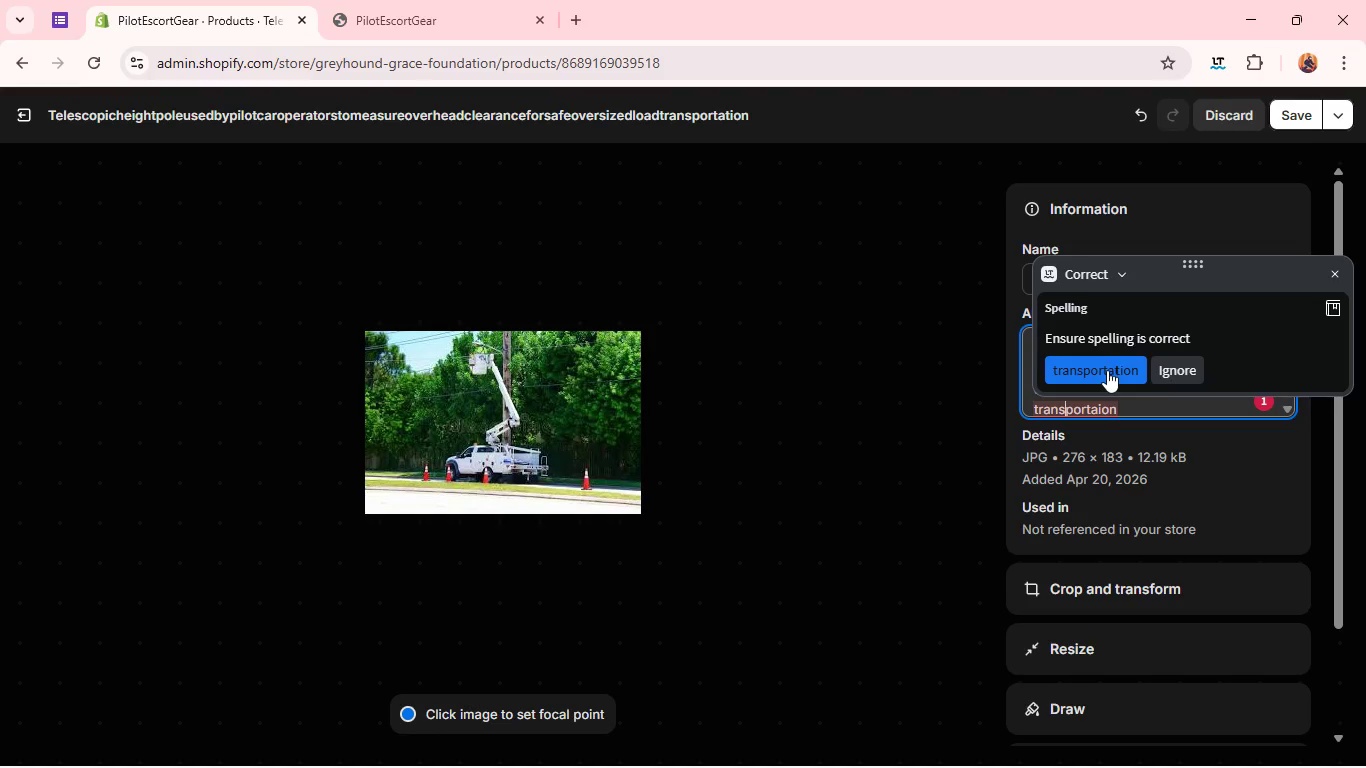 
left_click([1107, 370])
 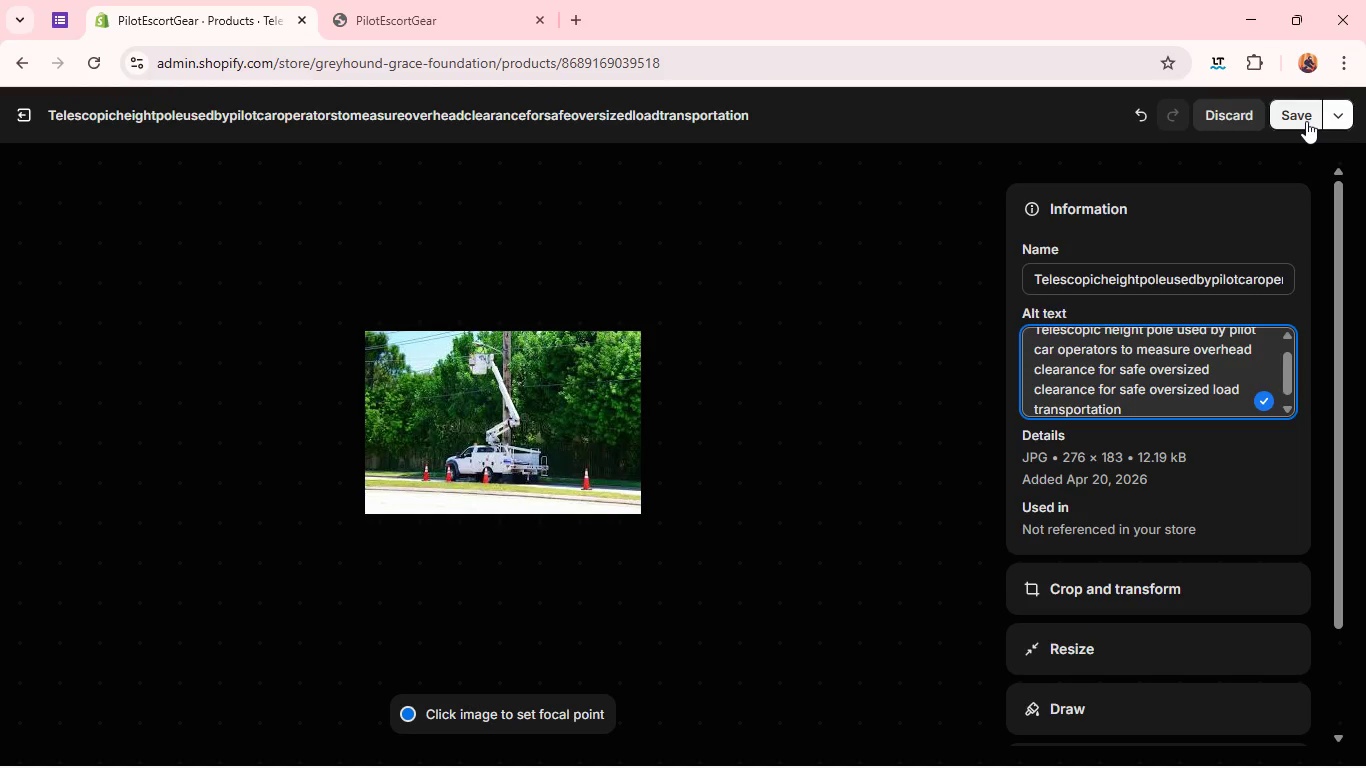 
left_click([1306, 121])
 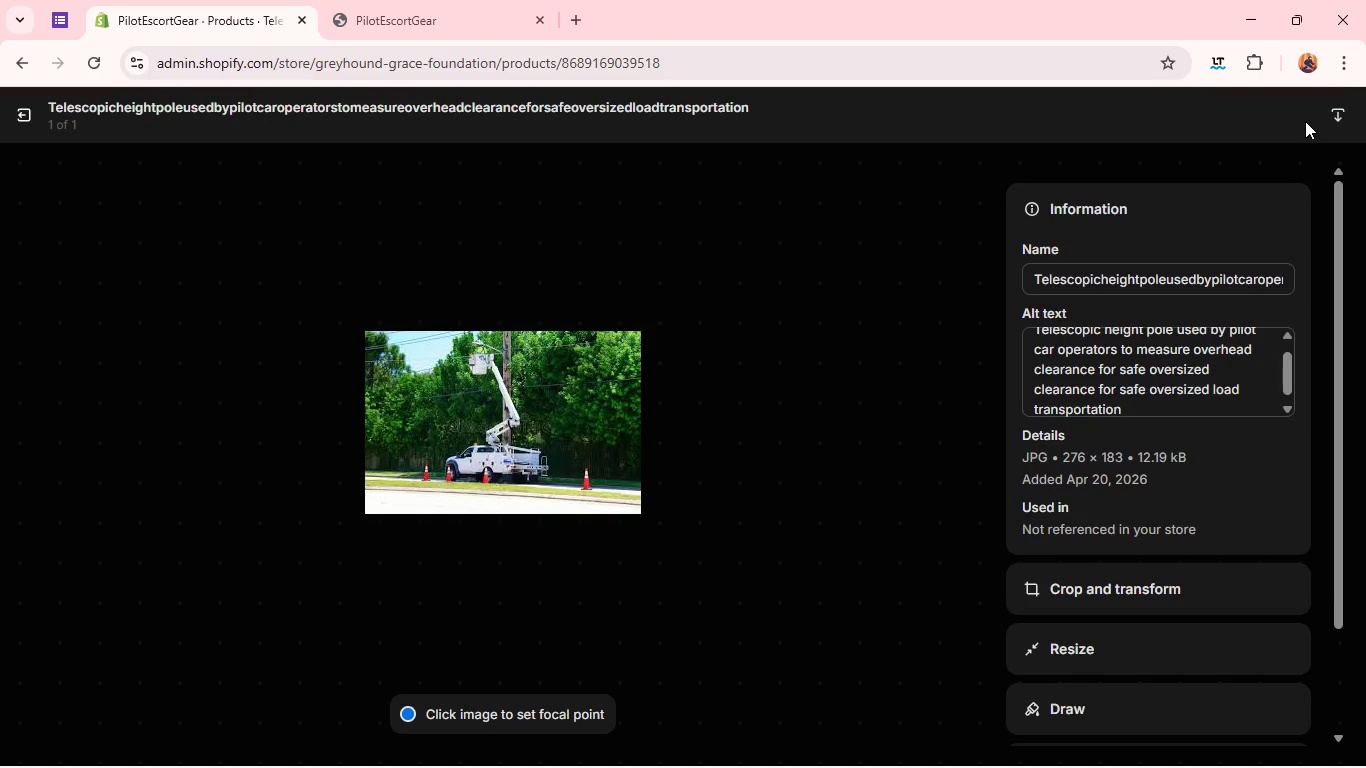 
wait(10.36)
 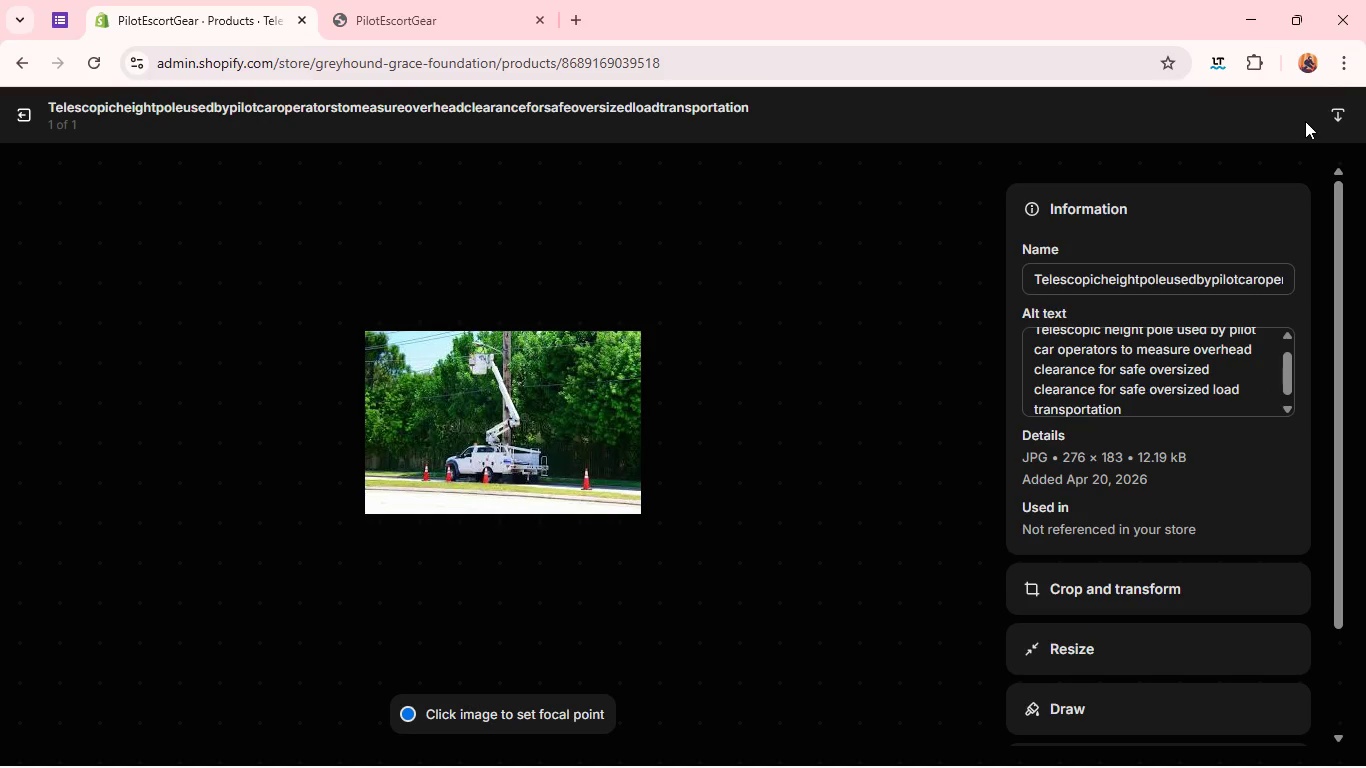 
left_click([6, 114])
 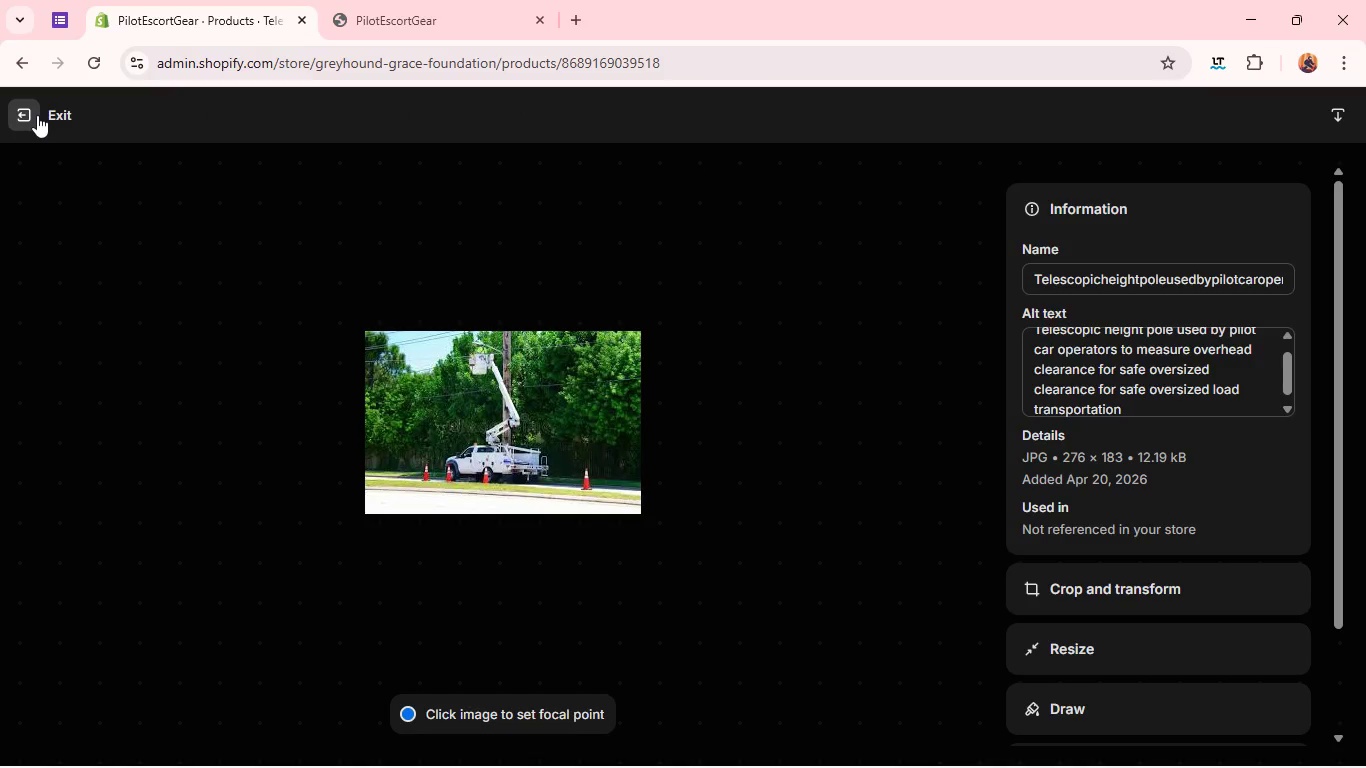 
left_click([37, 115])
 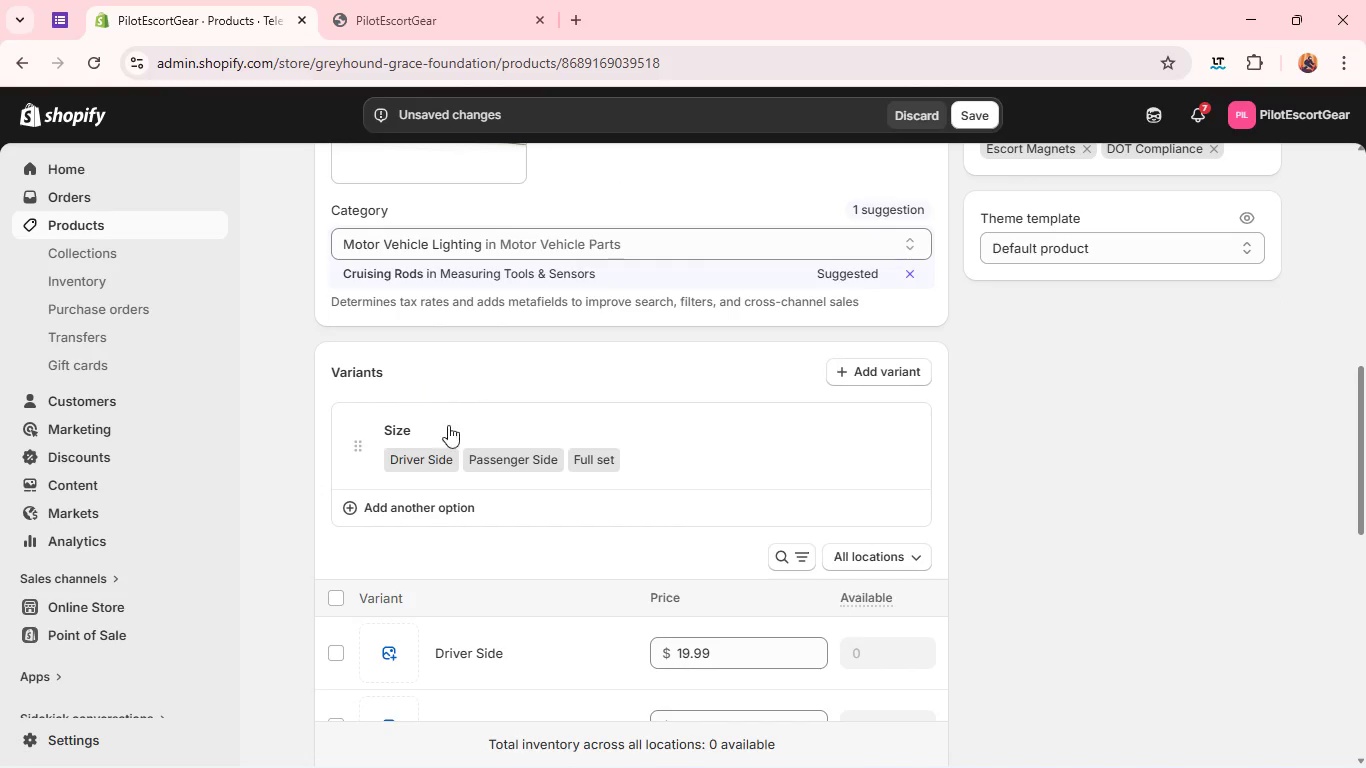 
left_click([452, 440])
 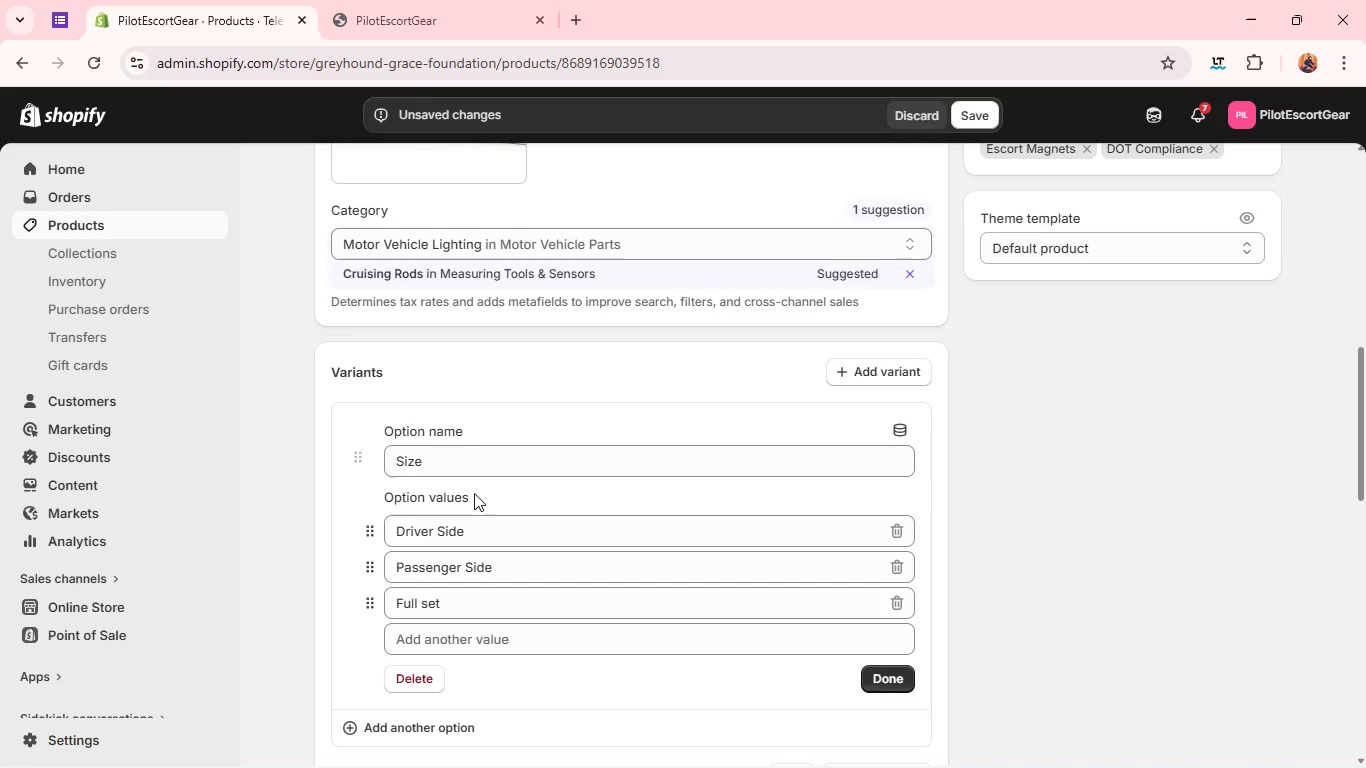 
wait(7.69)
 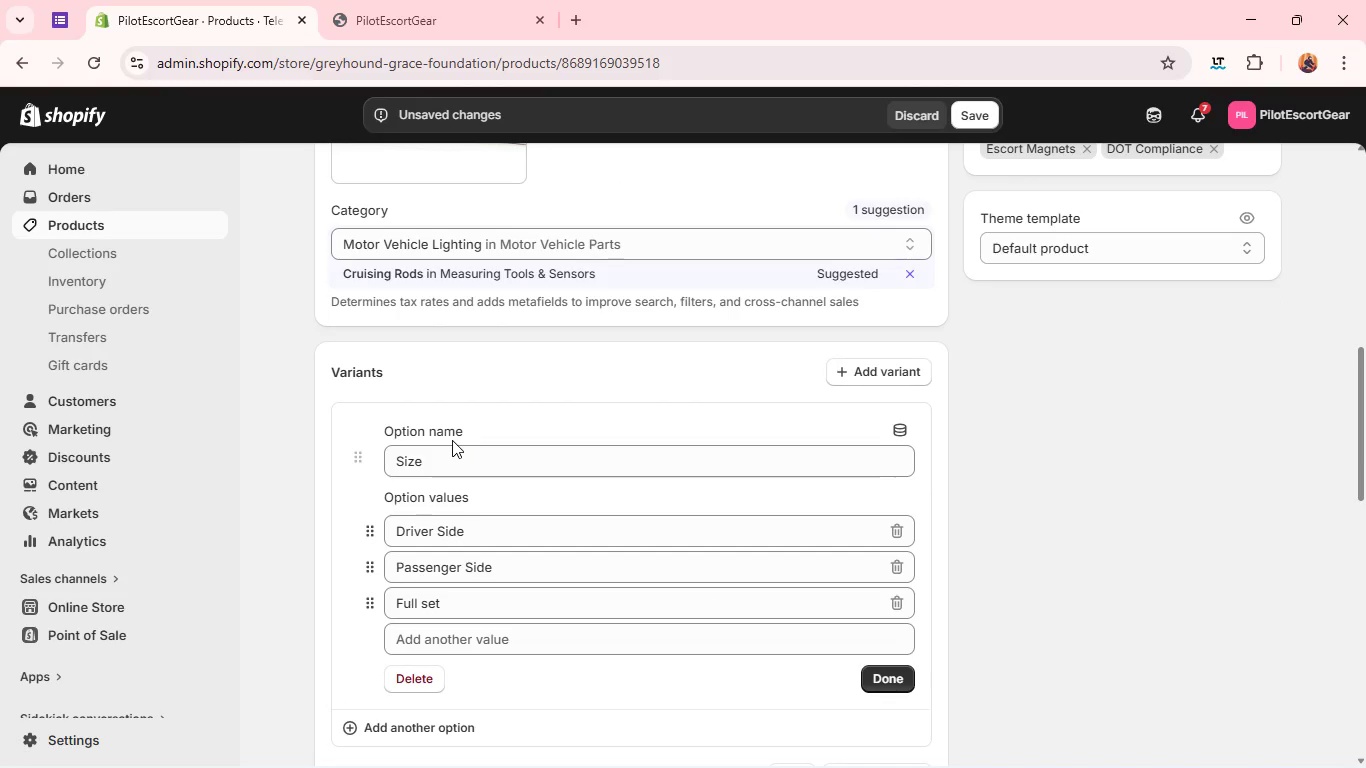 
double_click([454, 535])
 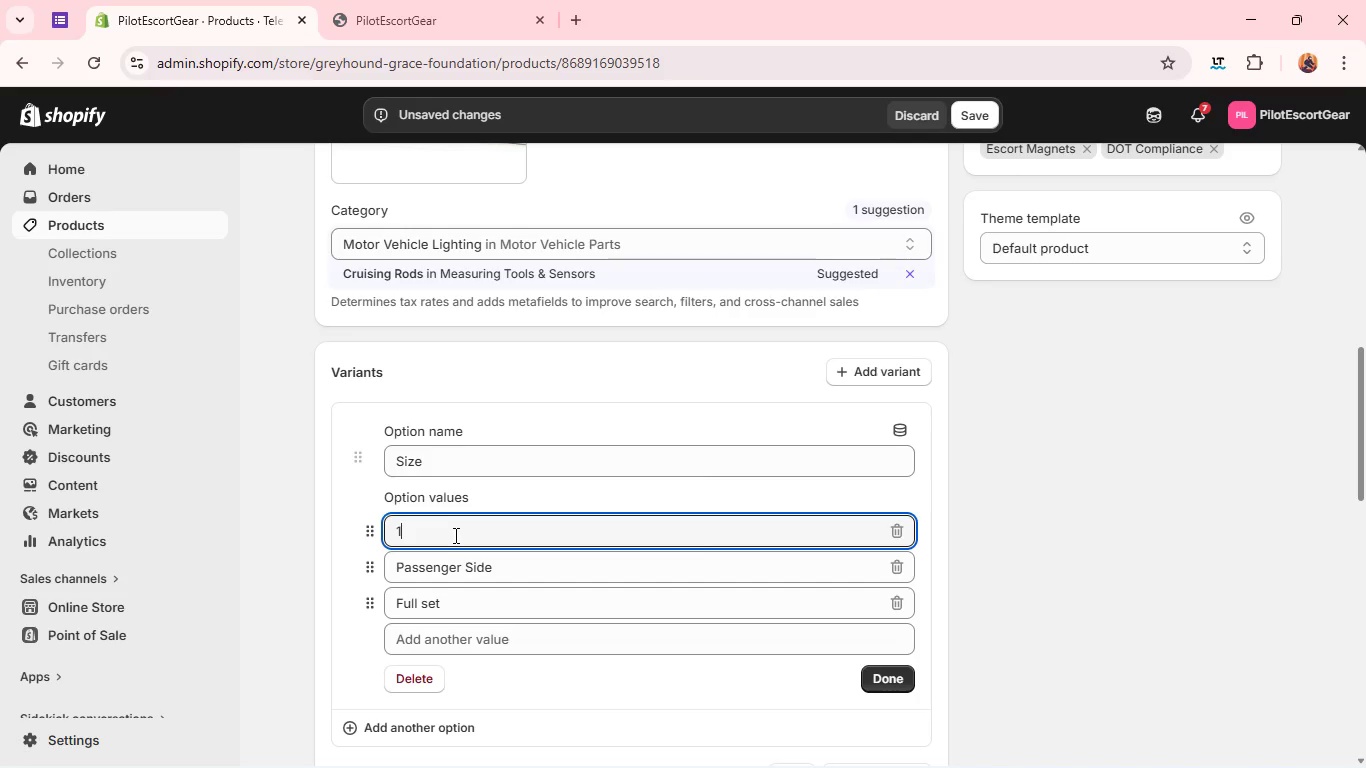 
triple_click([454, 535])
 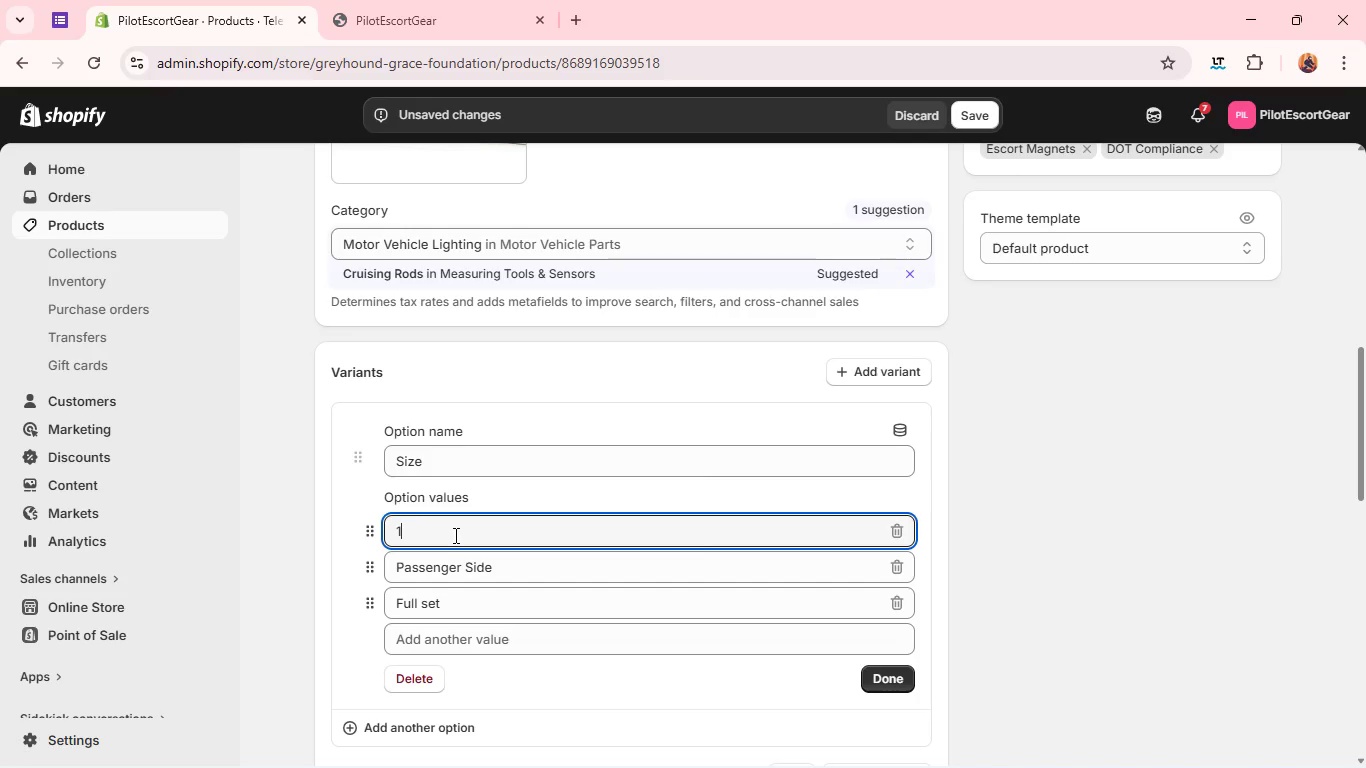 
type(12 ft)
 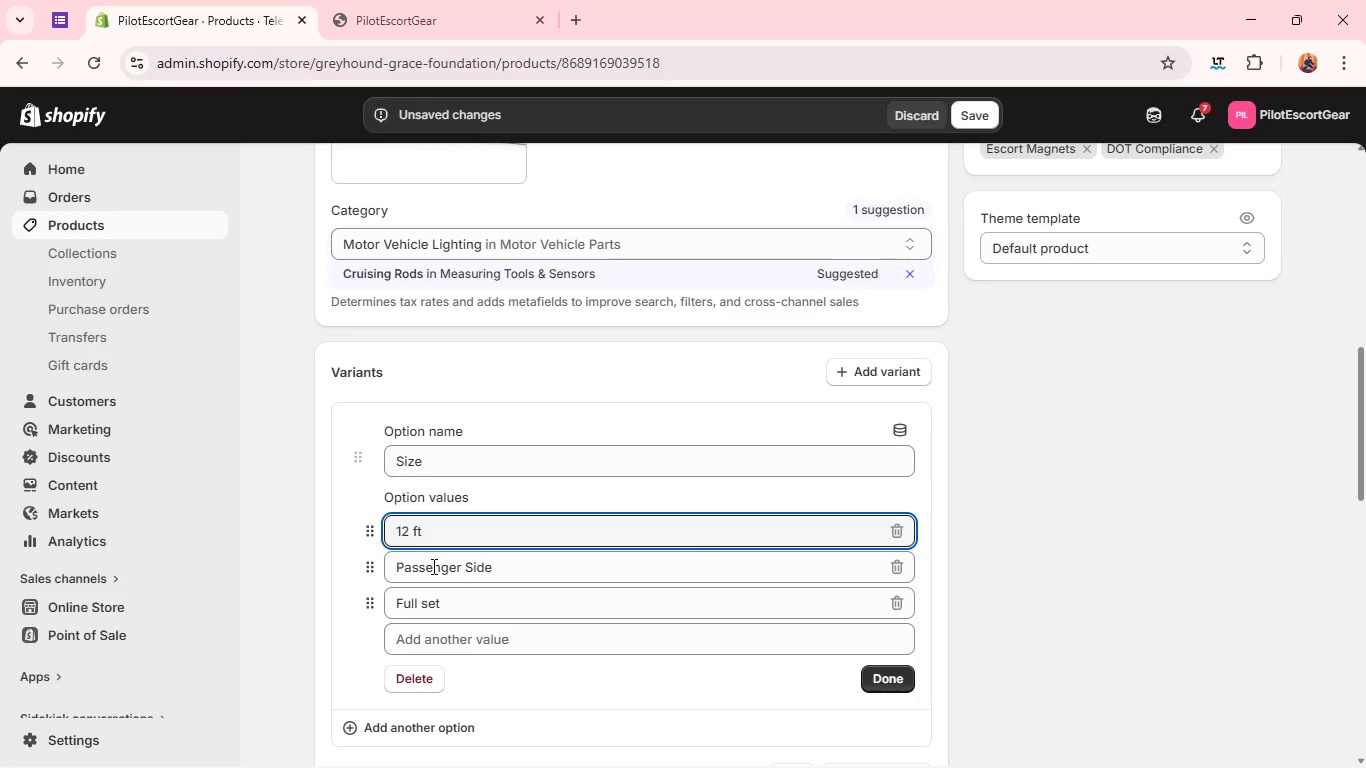 
double_click([432, 566])
 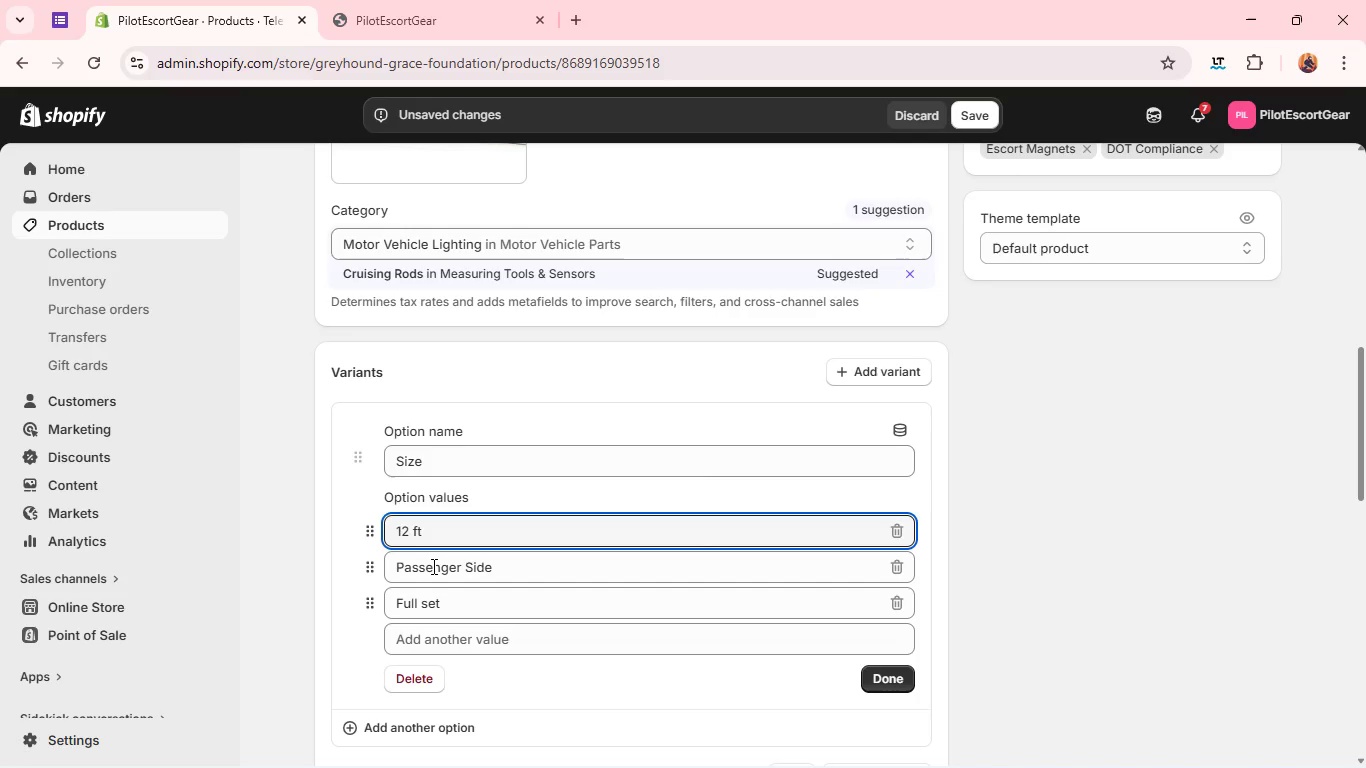 
triple_click([432, 566])
 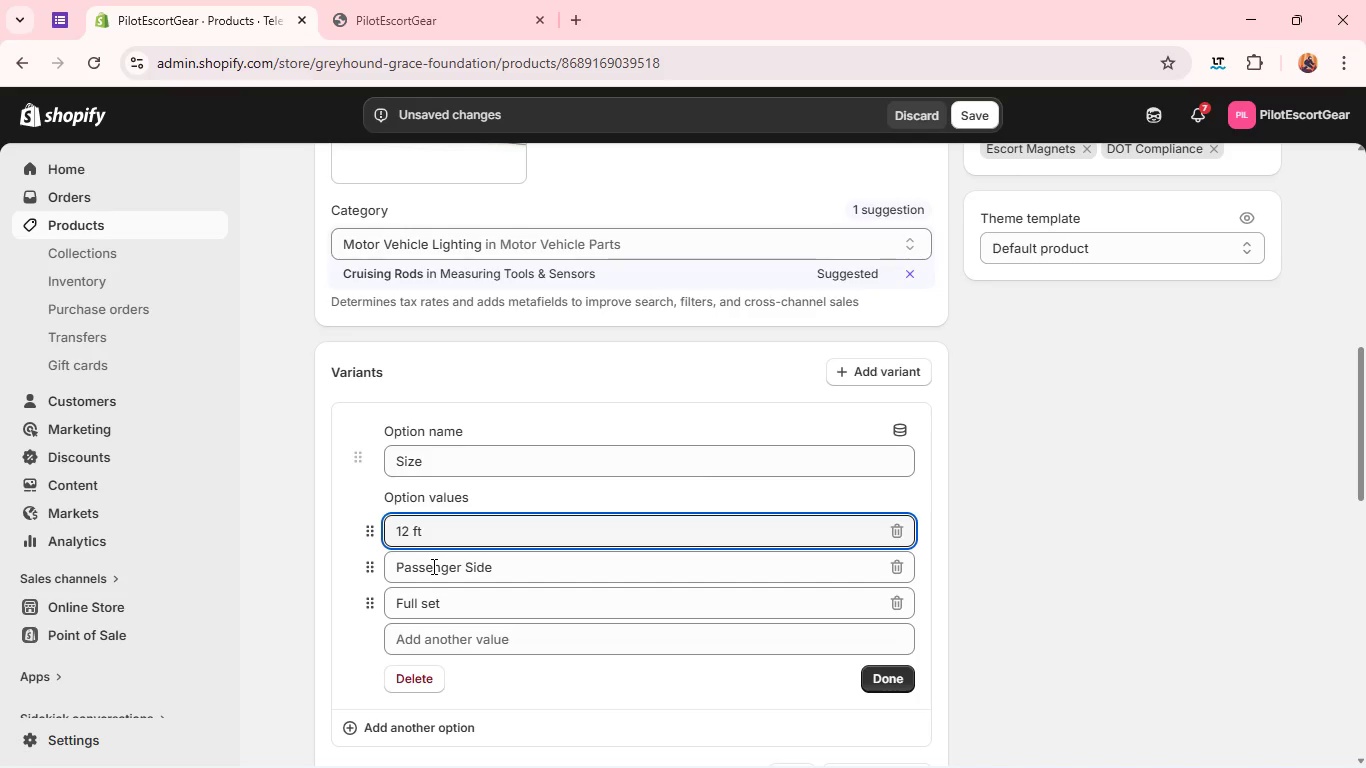 
triple_click([432, 566])
 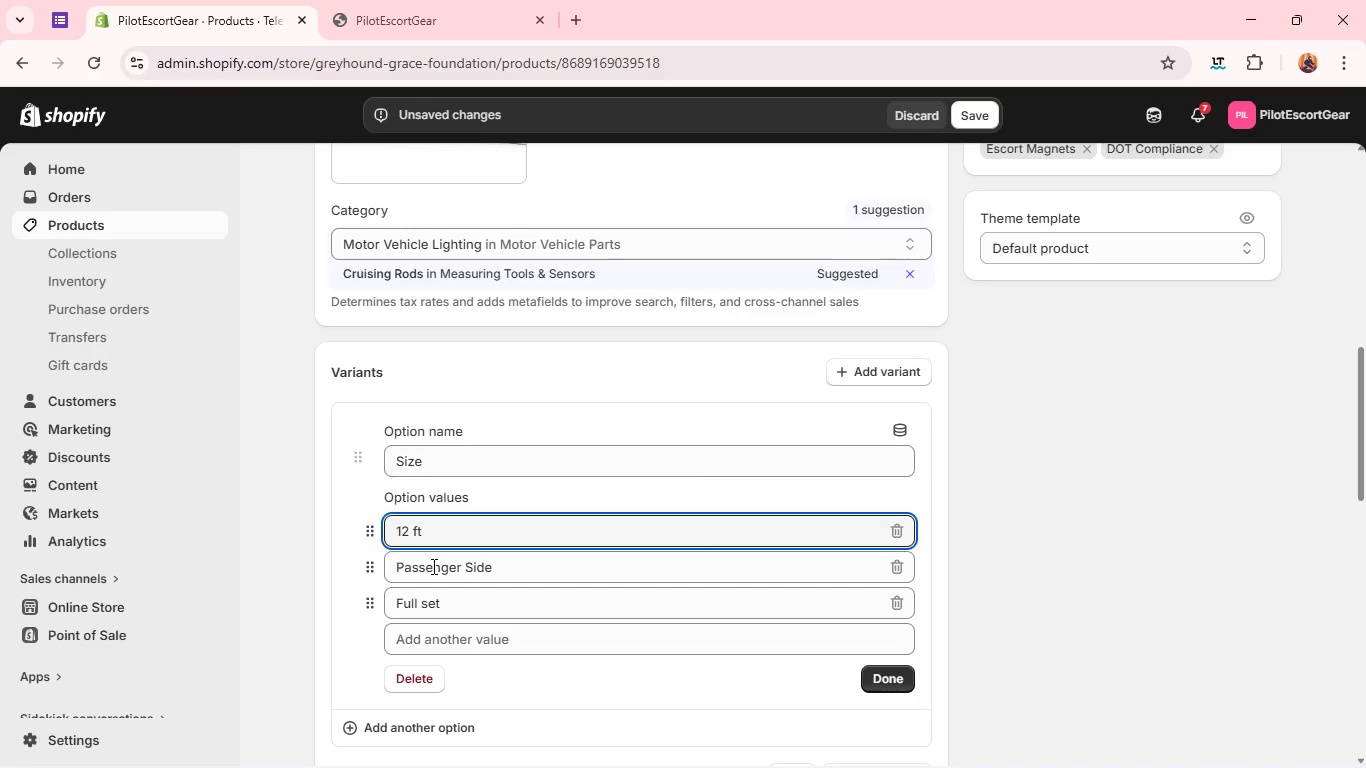 
type(18 ft)
 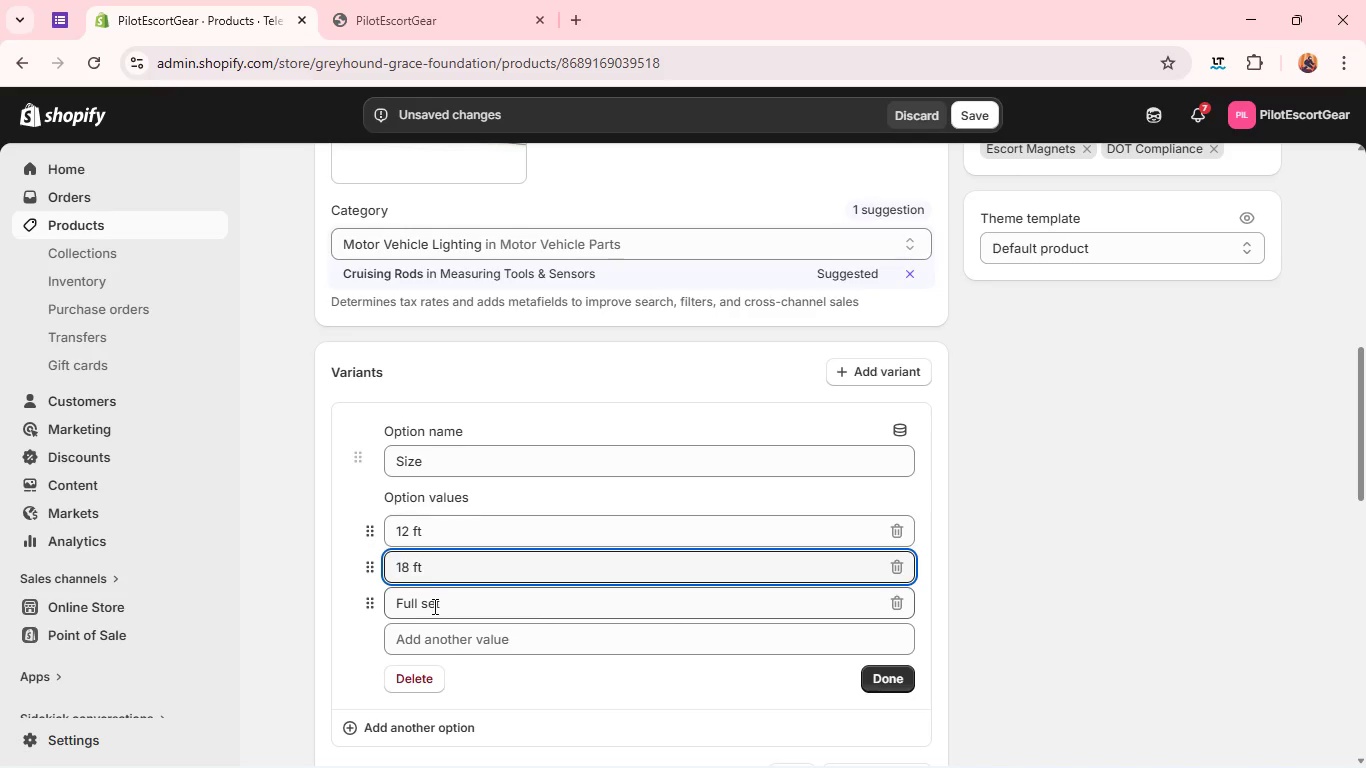 
double_click([433, 606])
 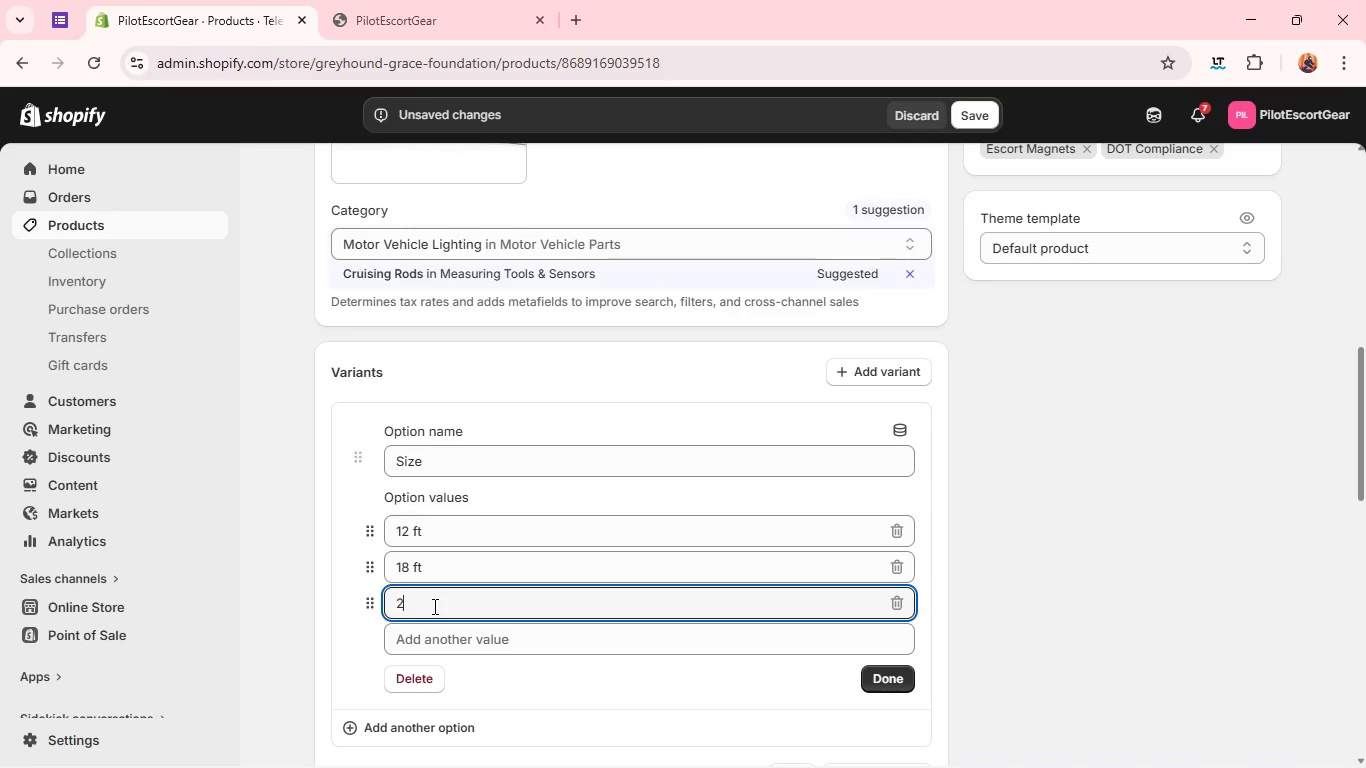 
triple_click([433, 606])
 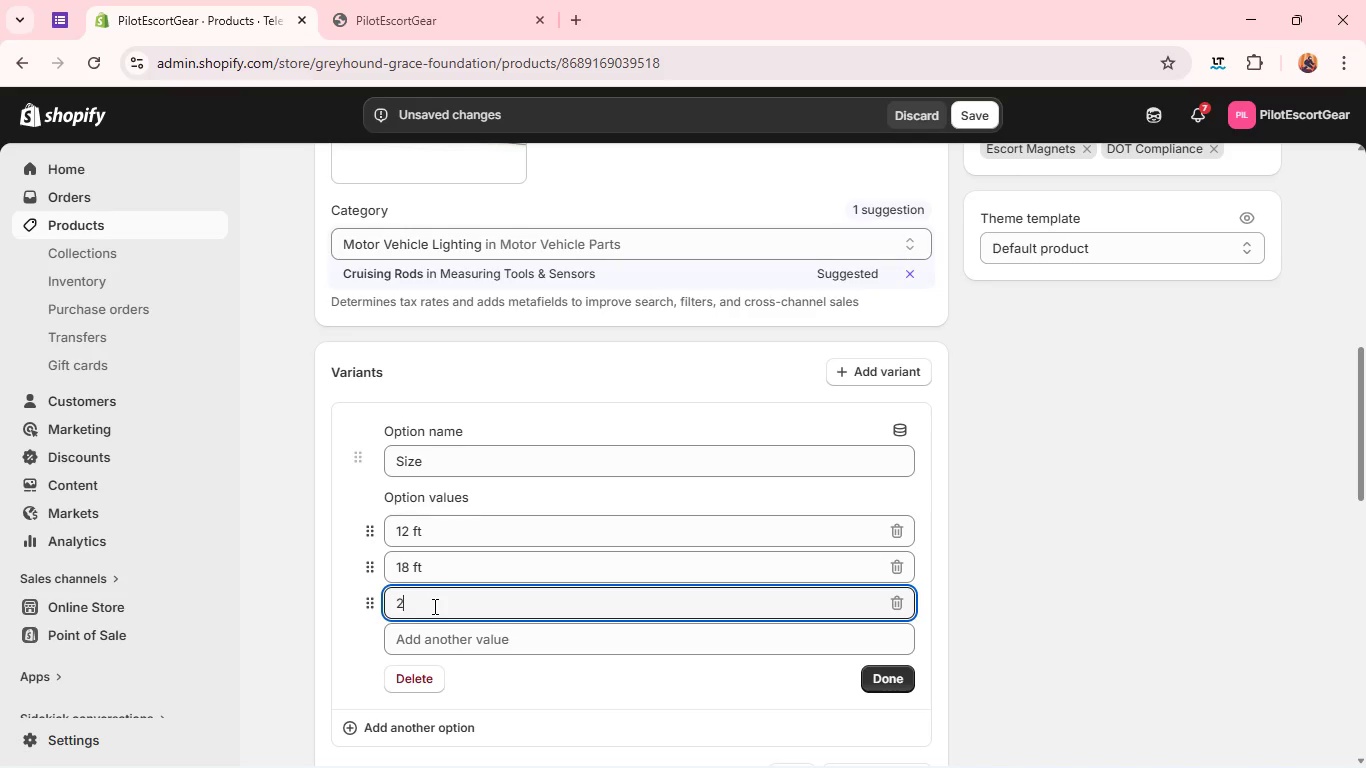 
type(25 ft)
 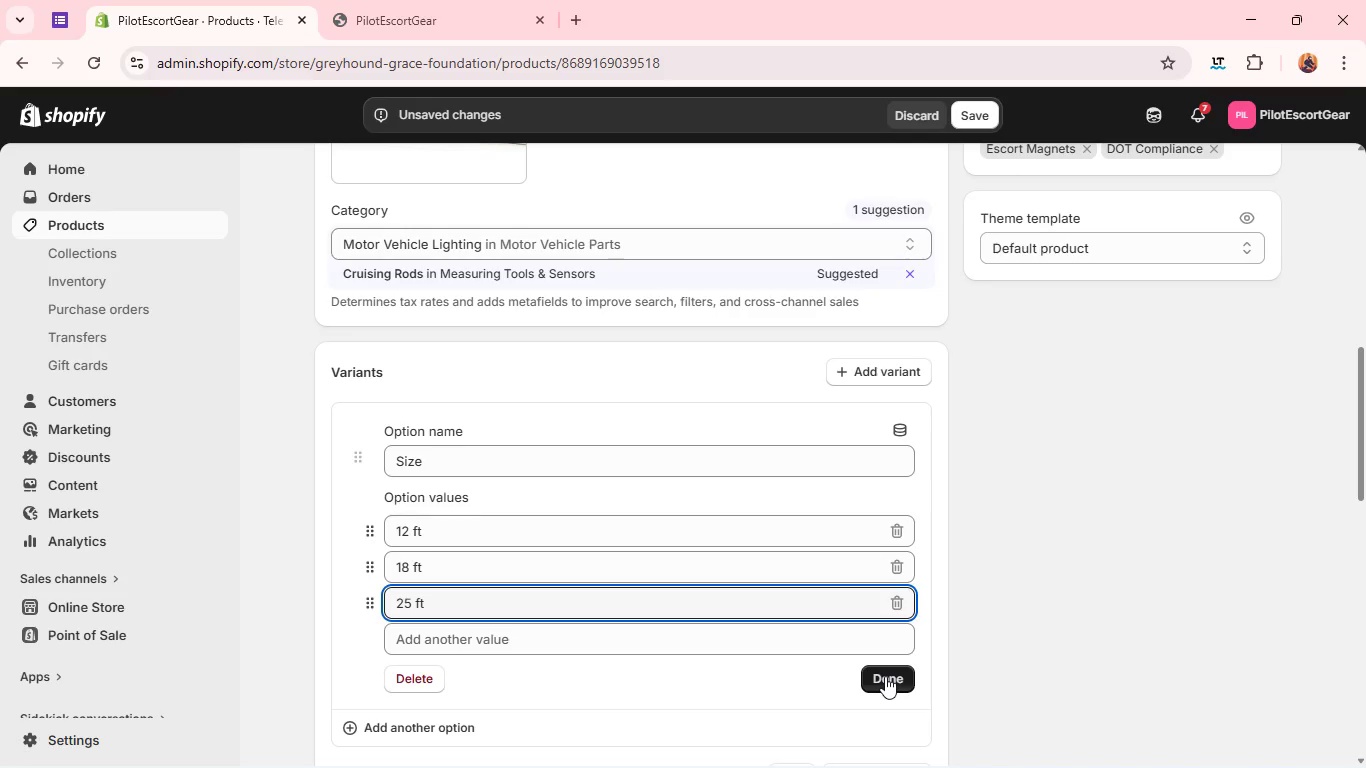 
left_click([885, 676])
 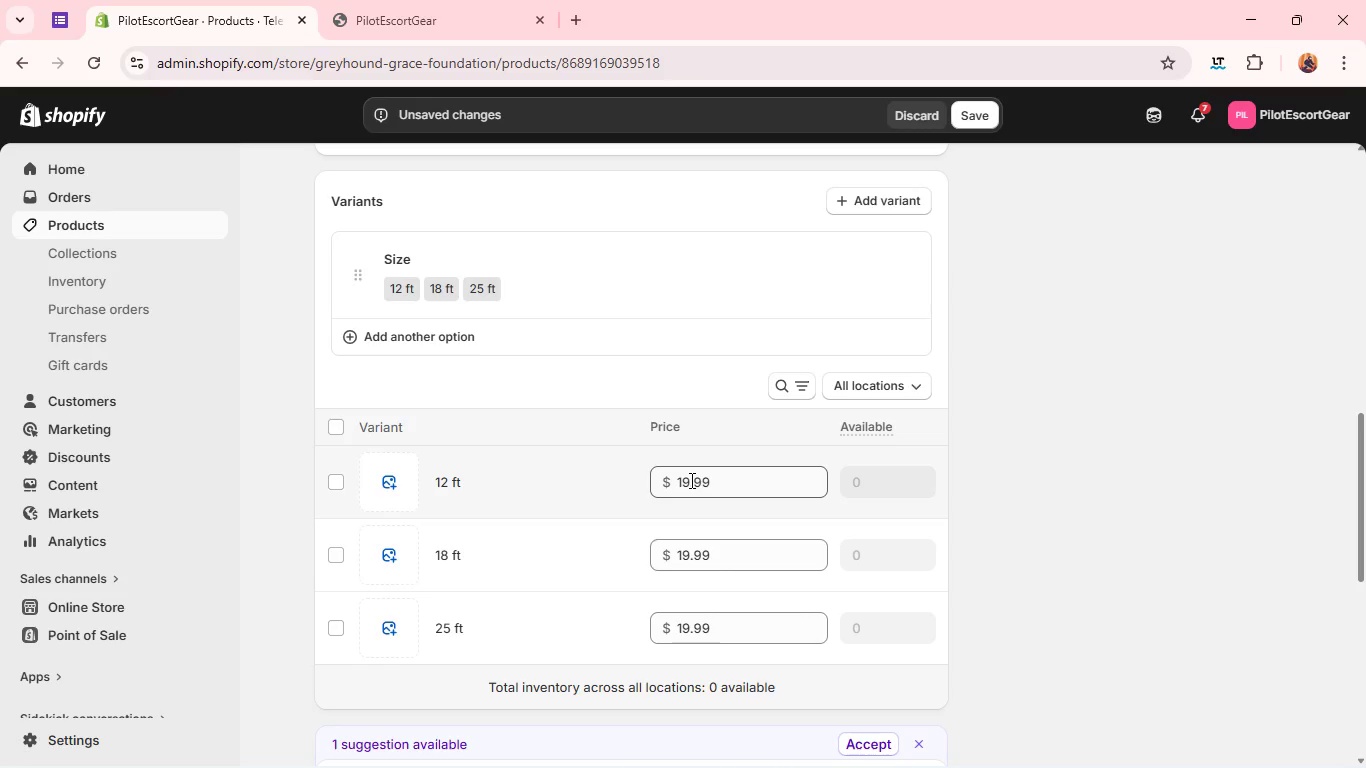 
left_click([684, 480])
 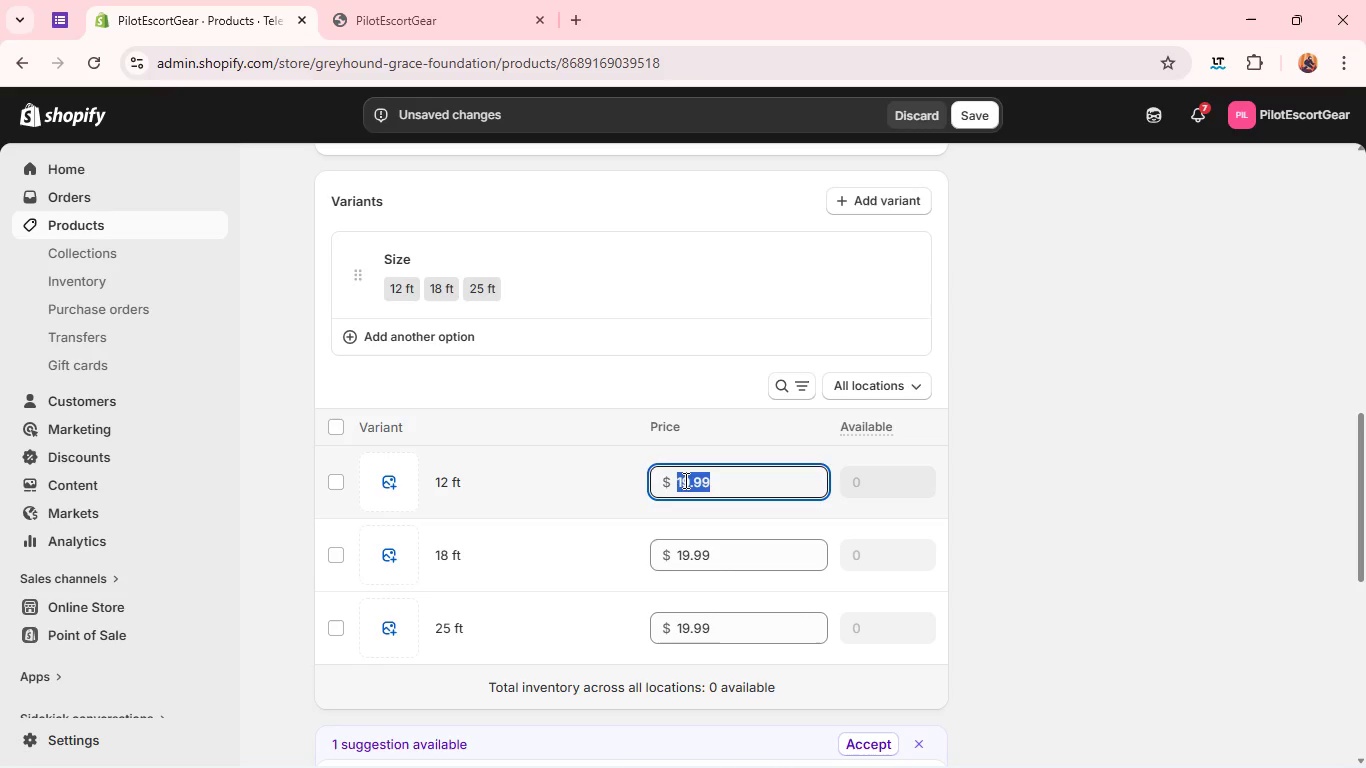 
double_click([684, 480])
 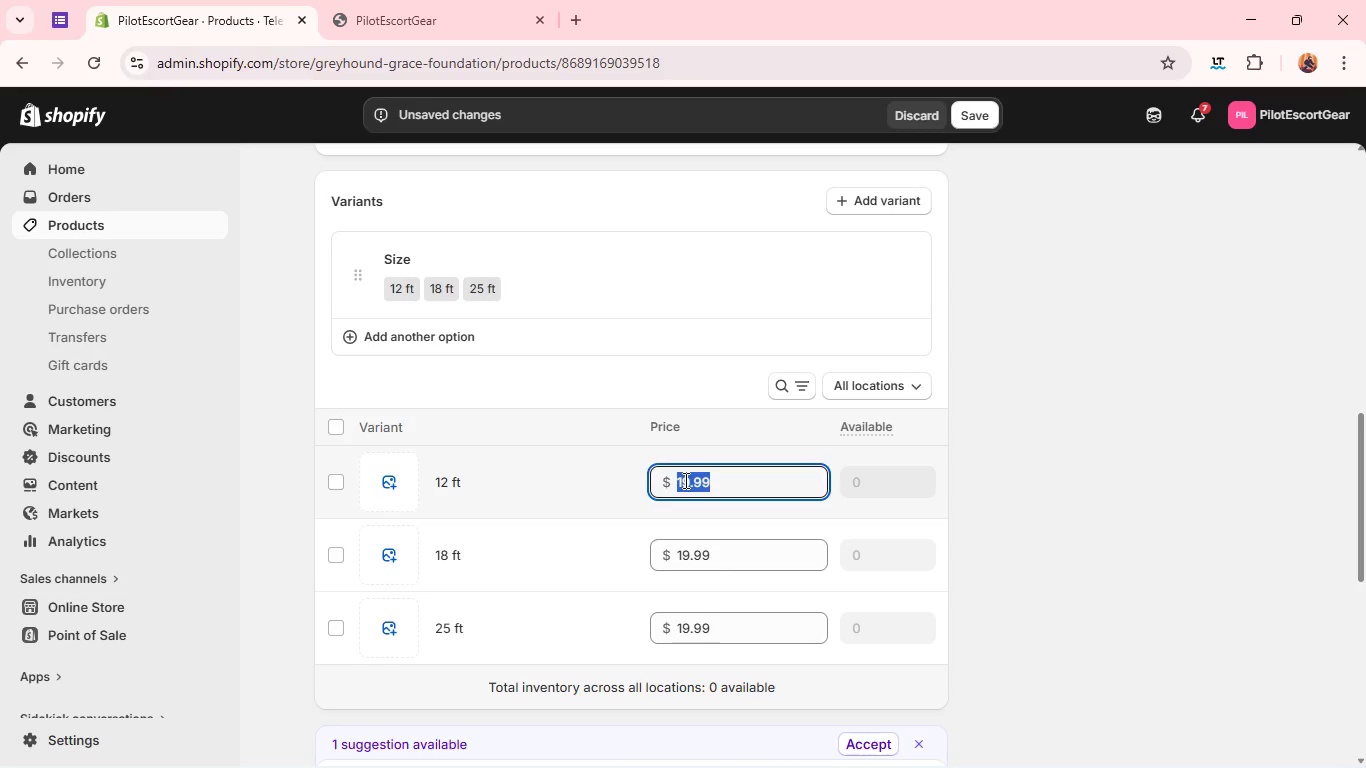 
triple_click([684, 480])
 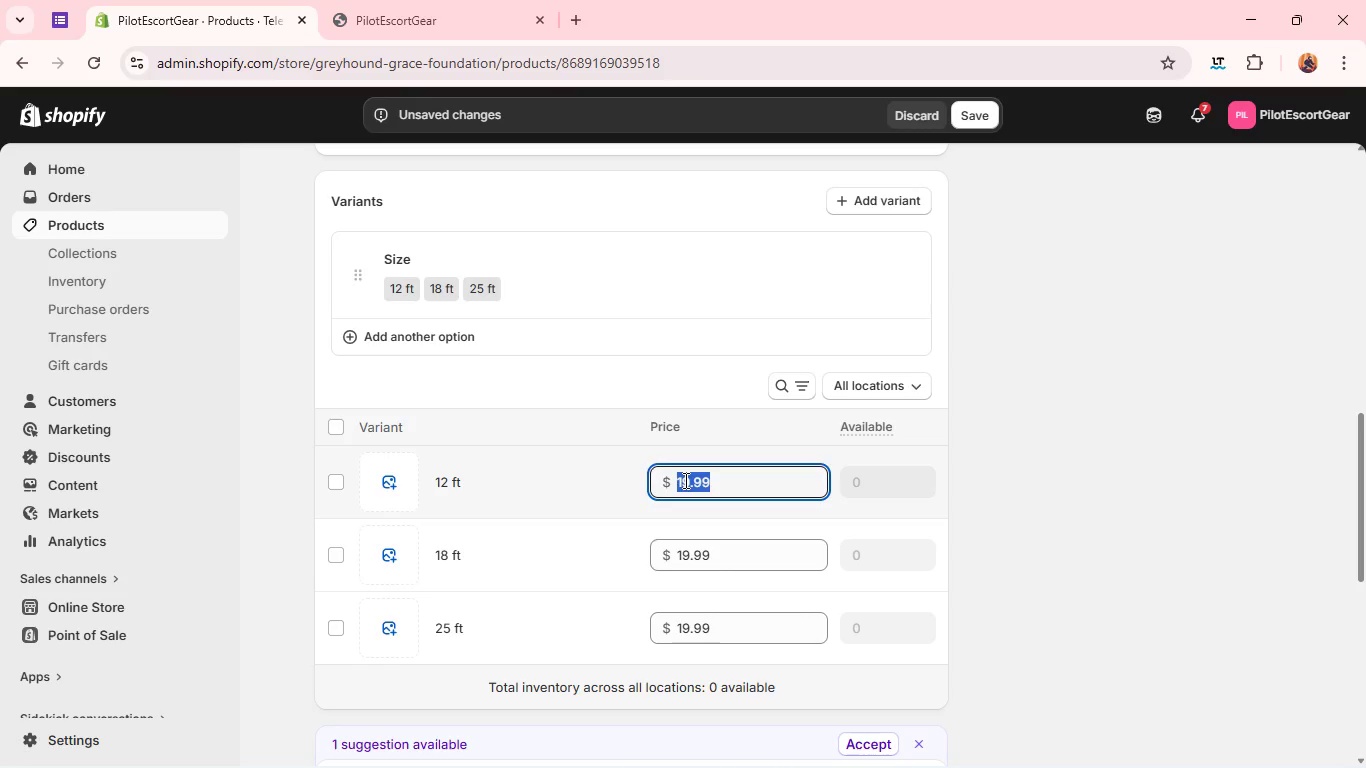 
type(89,99)
key(Backspace)
key(Backspace)
key(Backspace)
type(.99)
 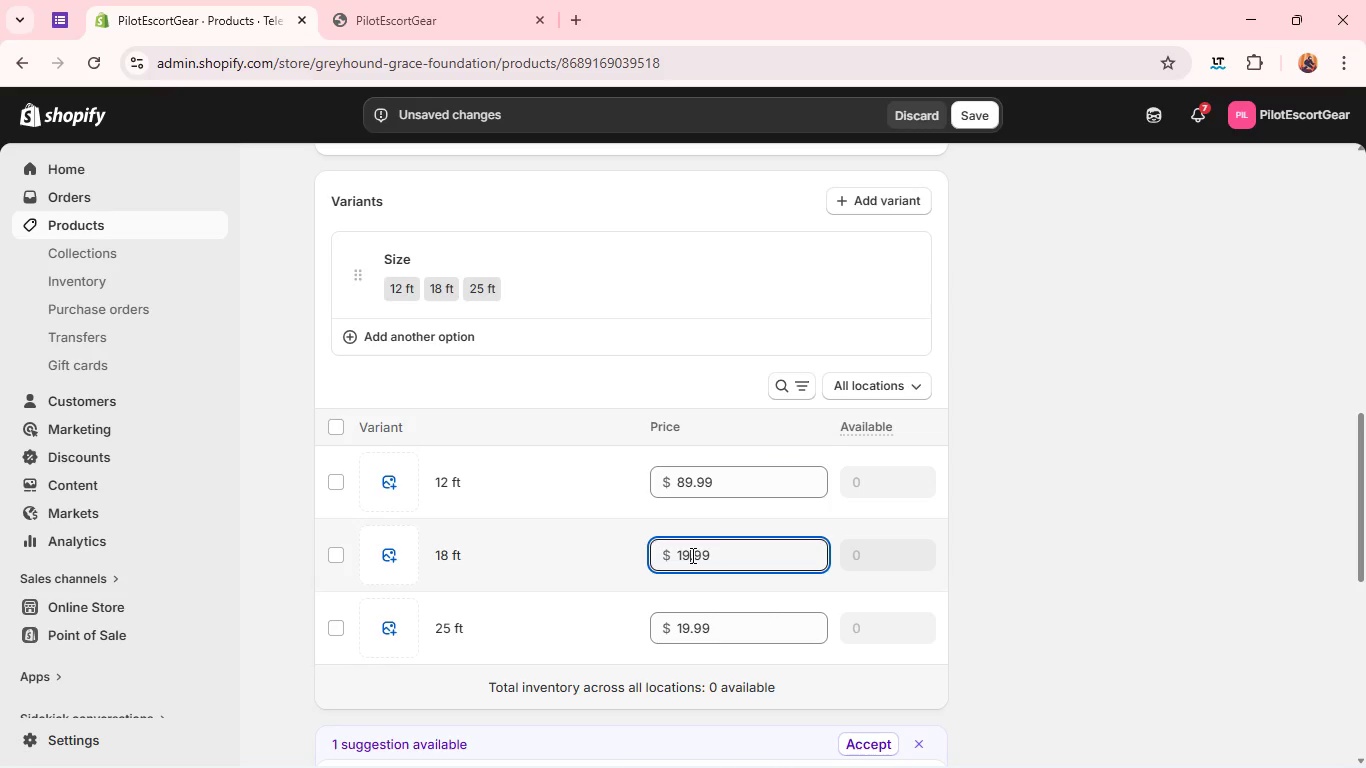 
hold_key(key=9, duration=0.42)
 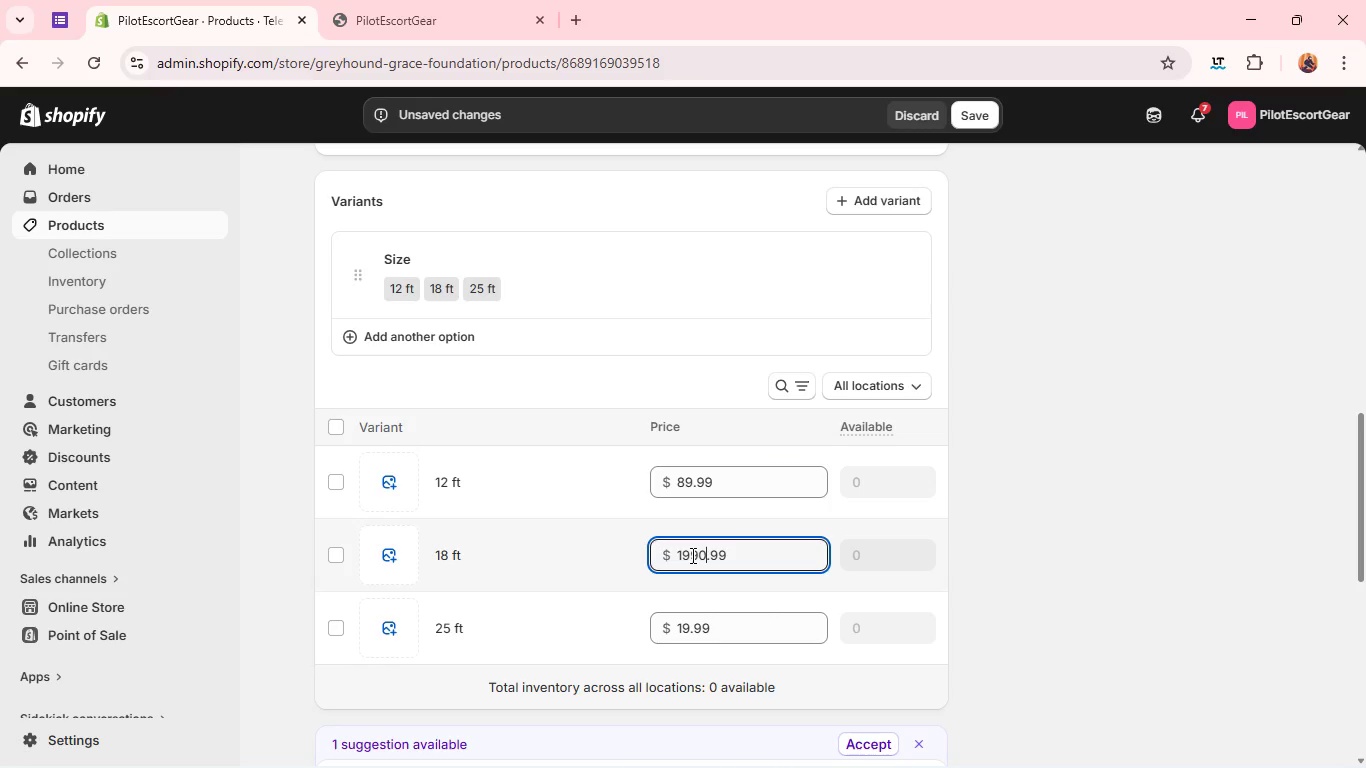 
key(0)
 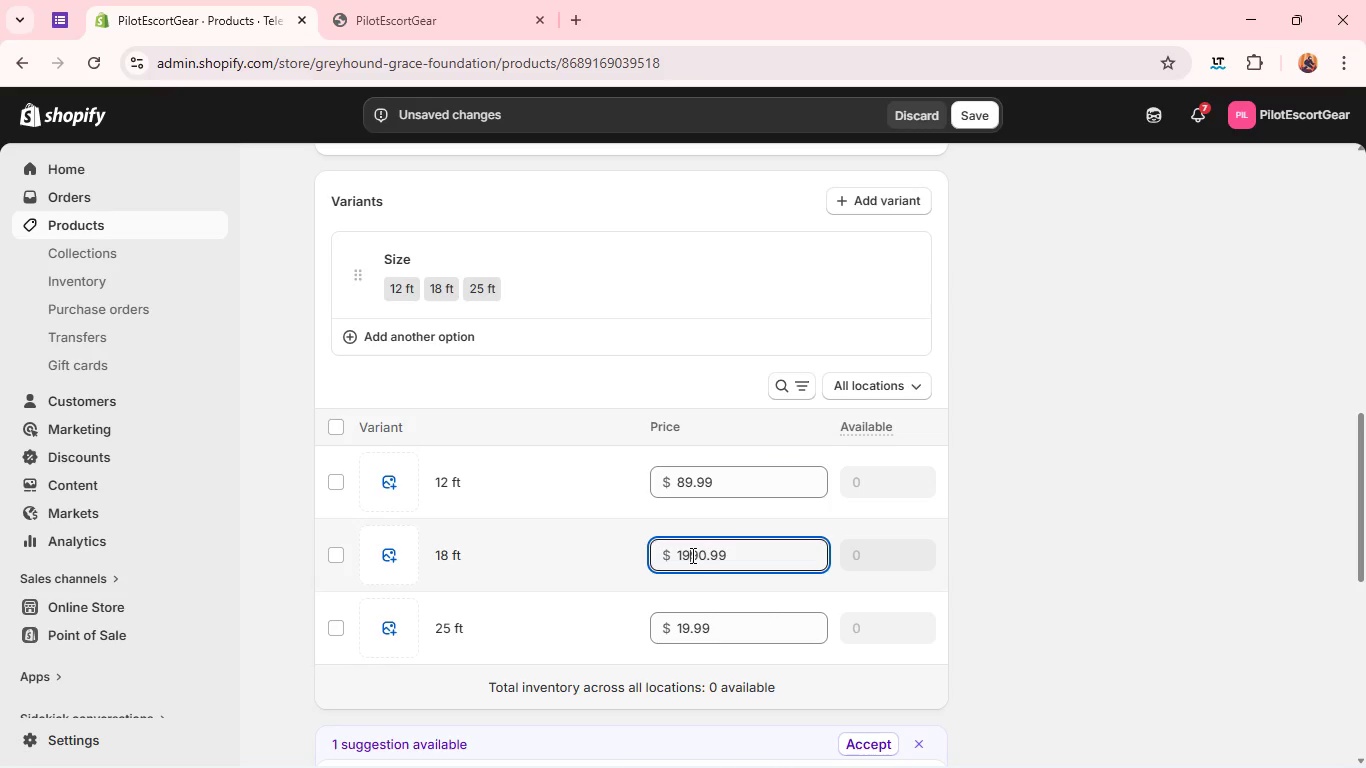 
double_click([691, 555])
 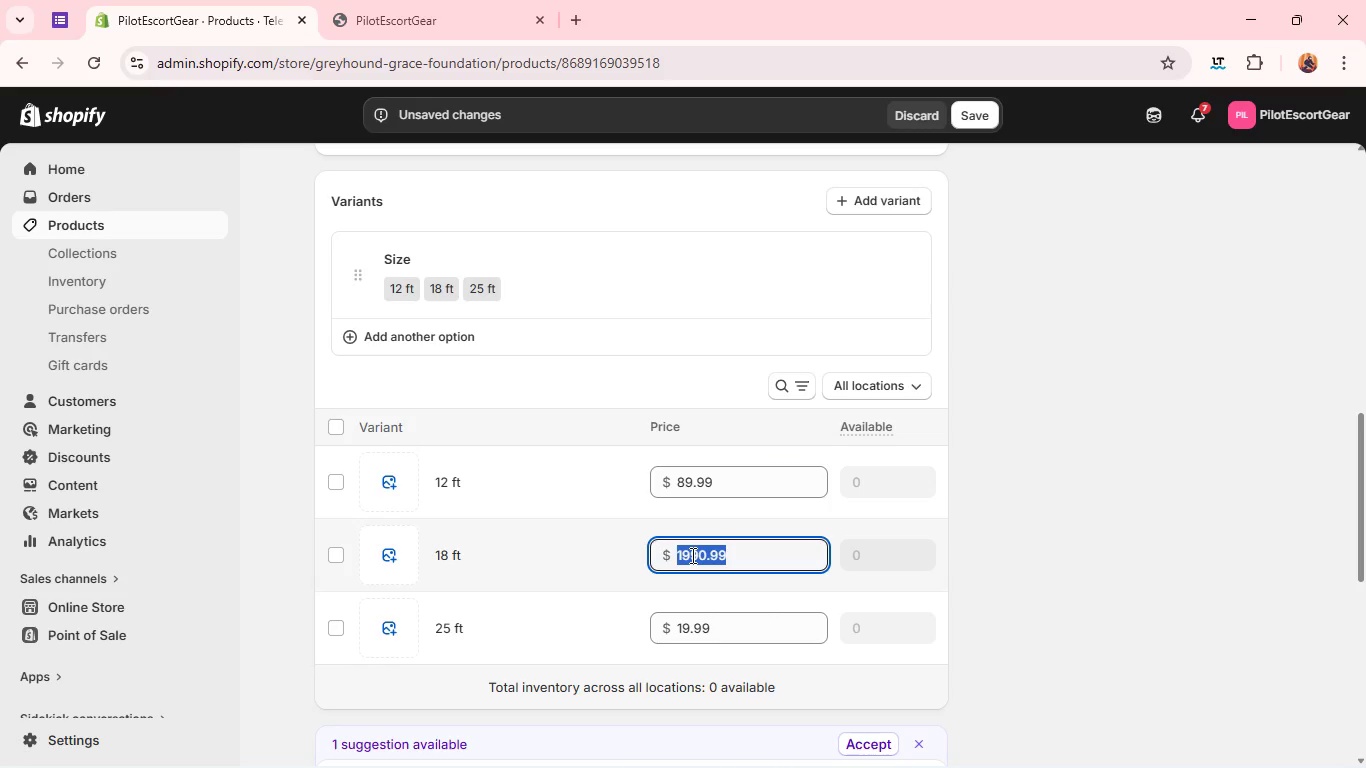 
triple_click([691, 555])
 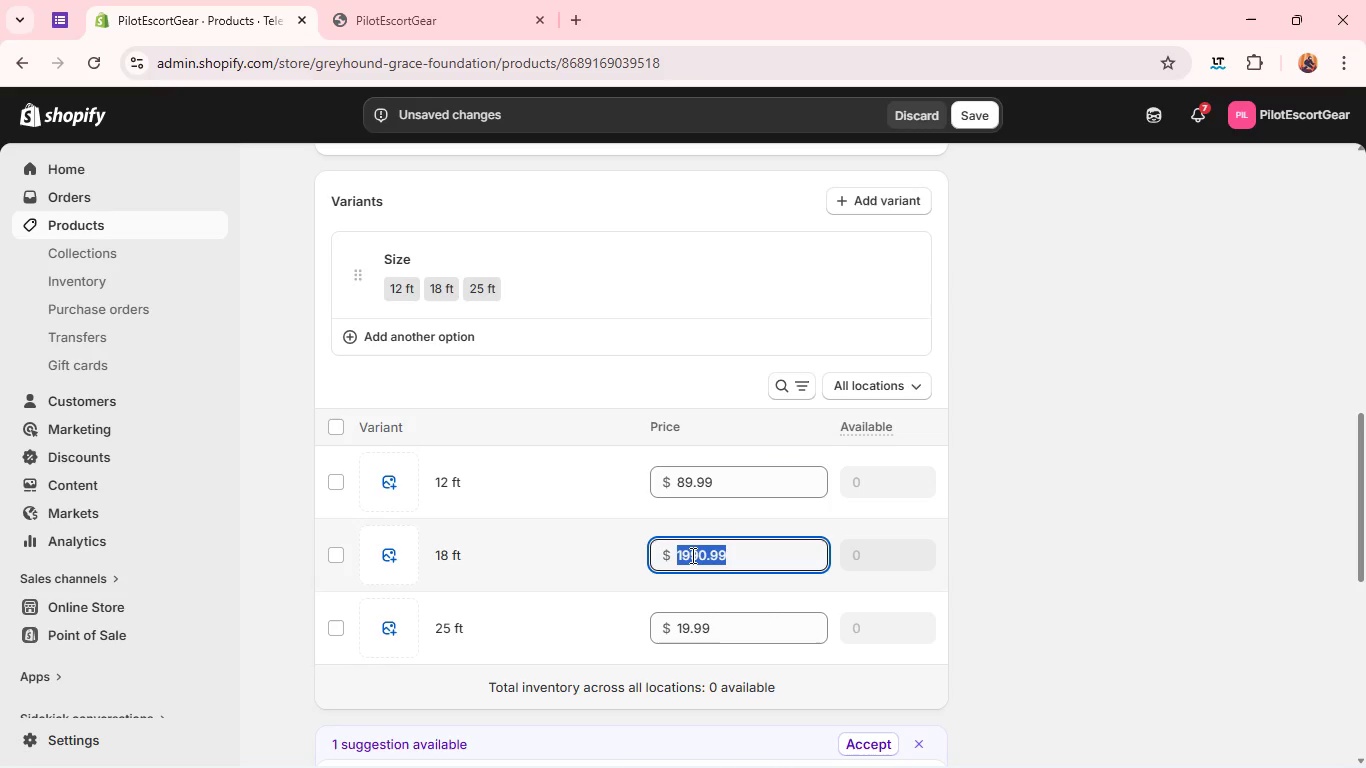 
type(89.99)
 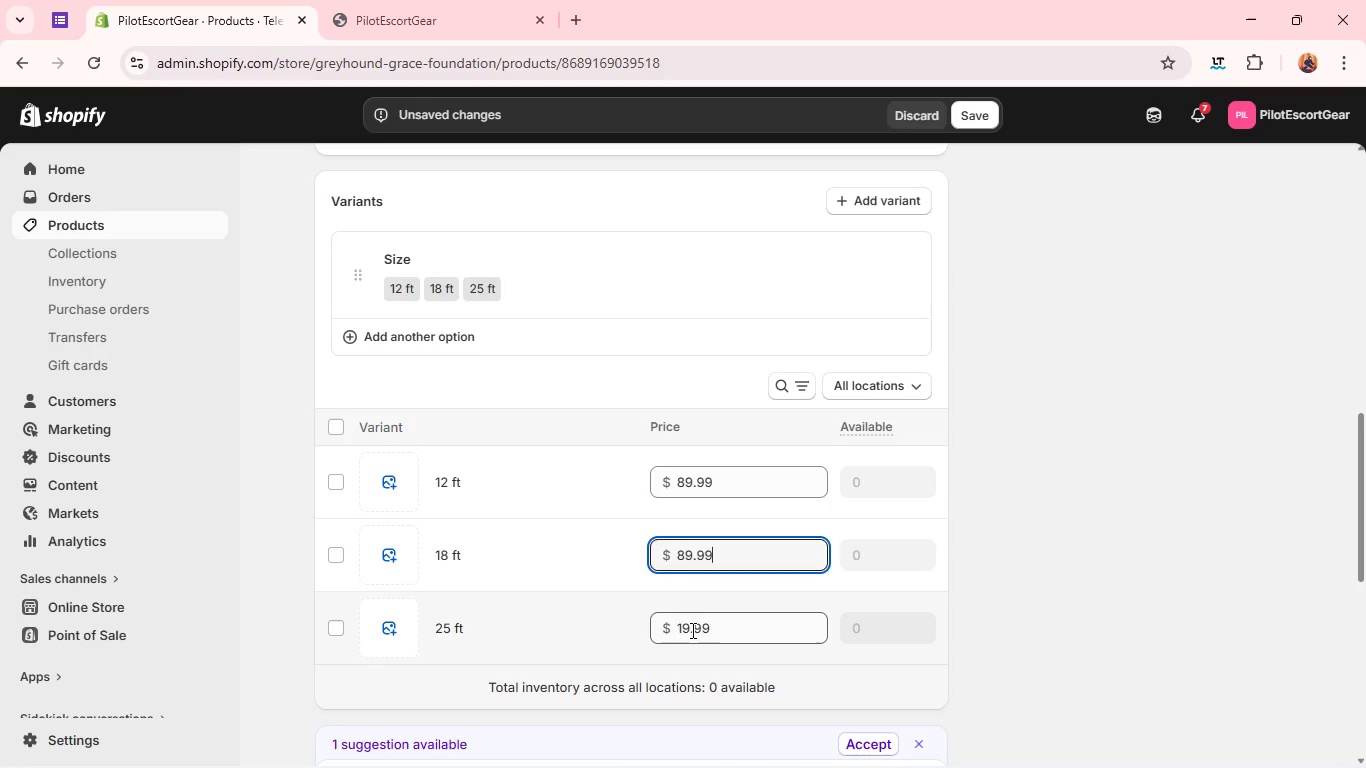 
double_click([691, 630])
 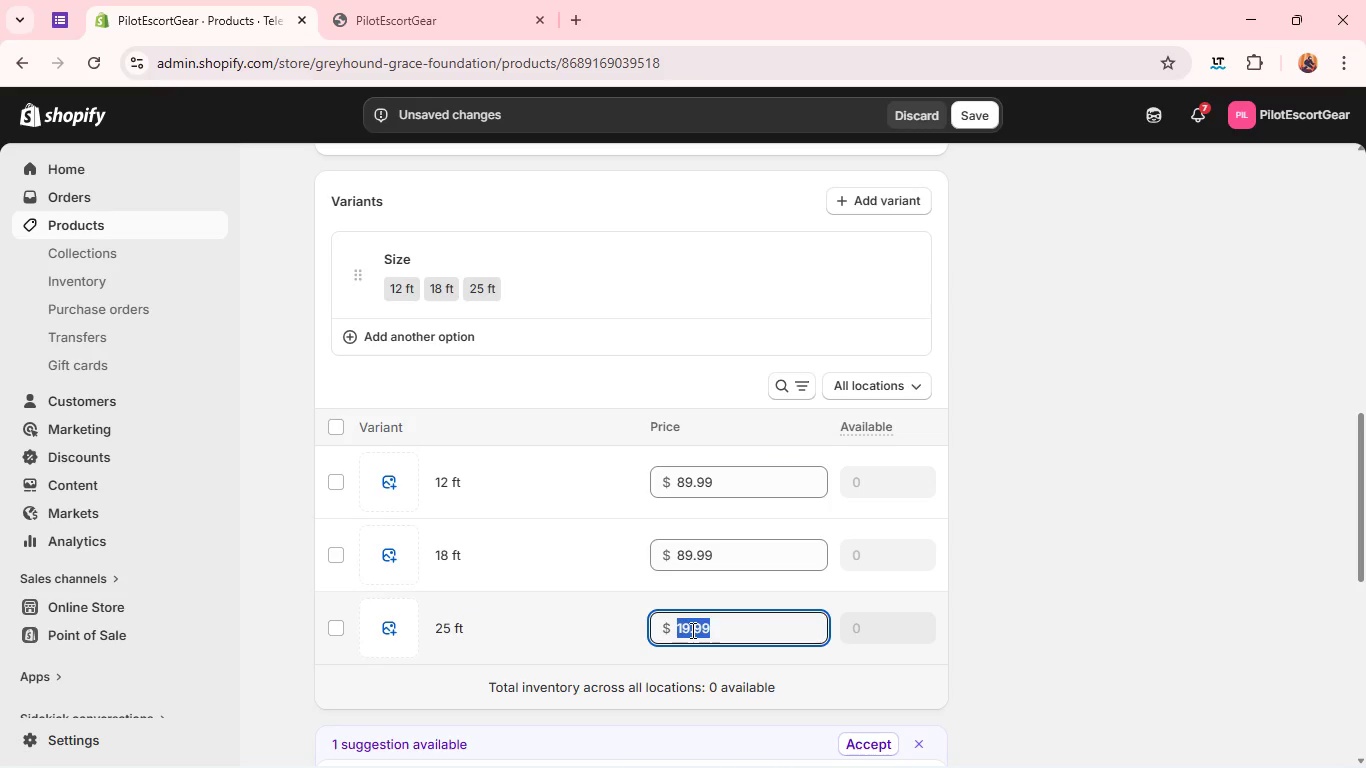 
triple_click([691, 630])
 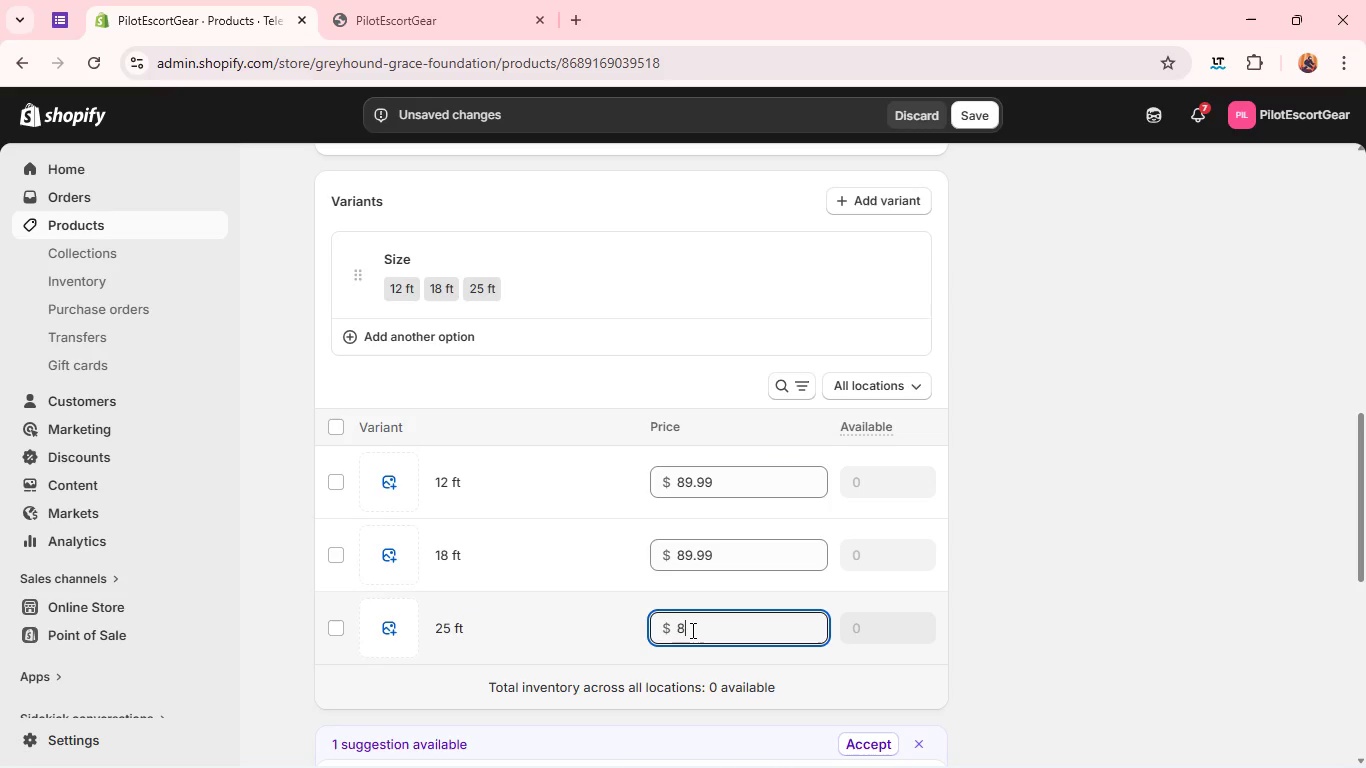 
type(89.99)
 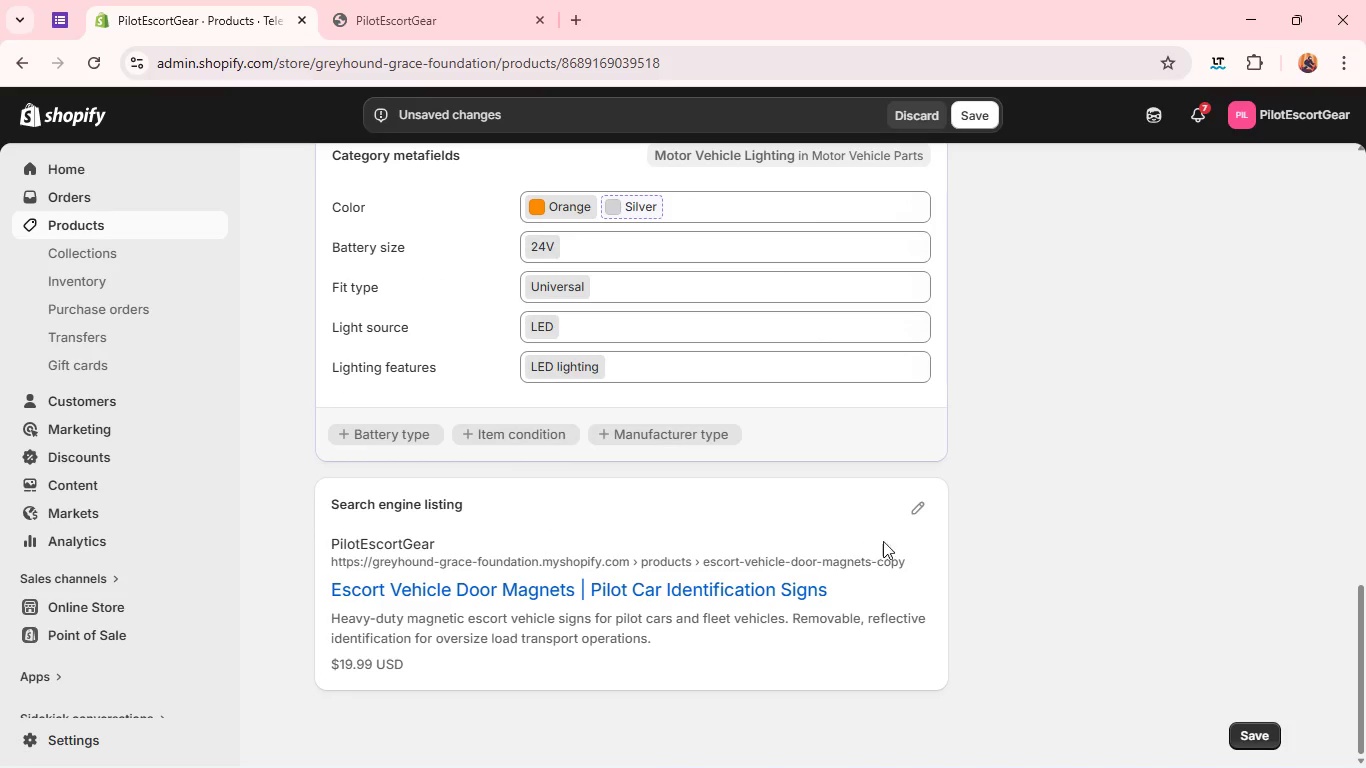 
left_click([924, 511])
 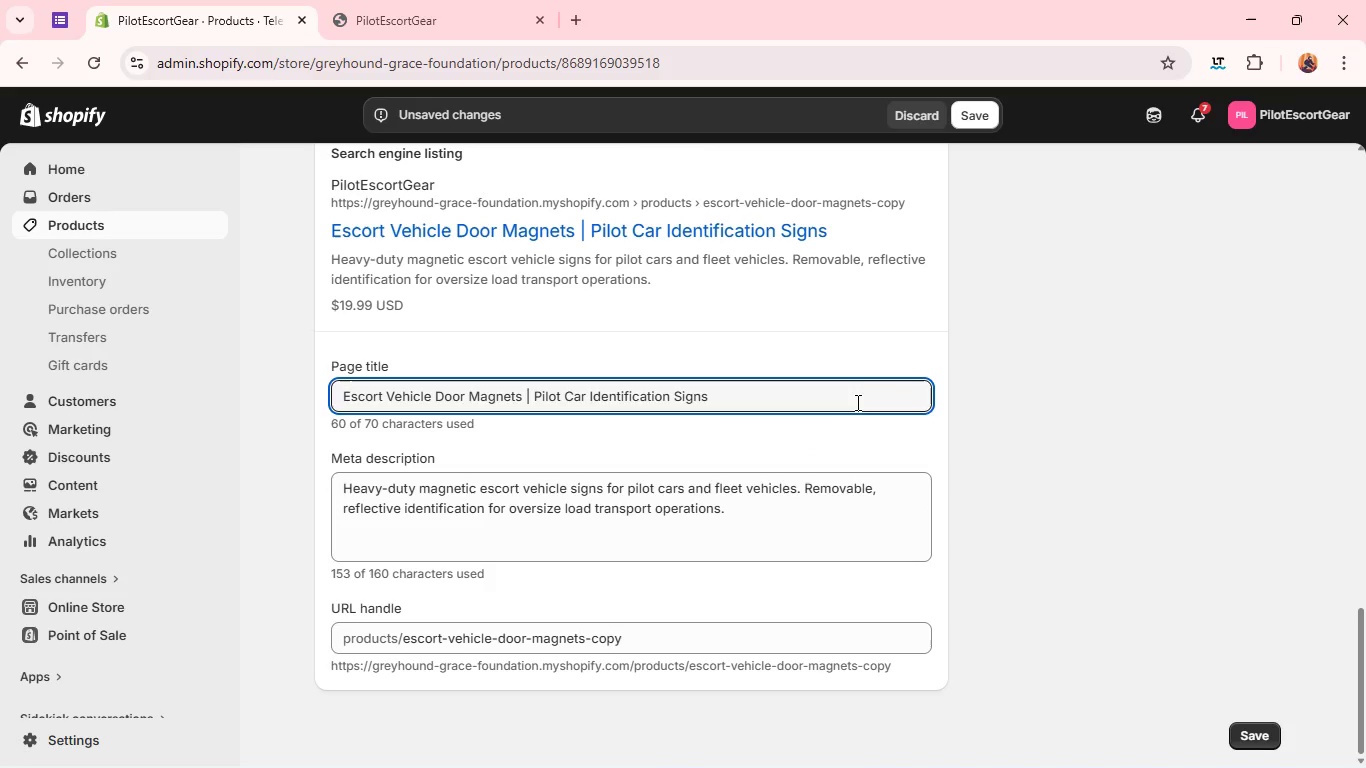 
left_click([853, 396])
 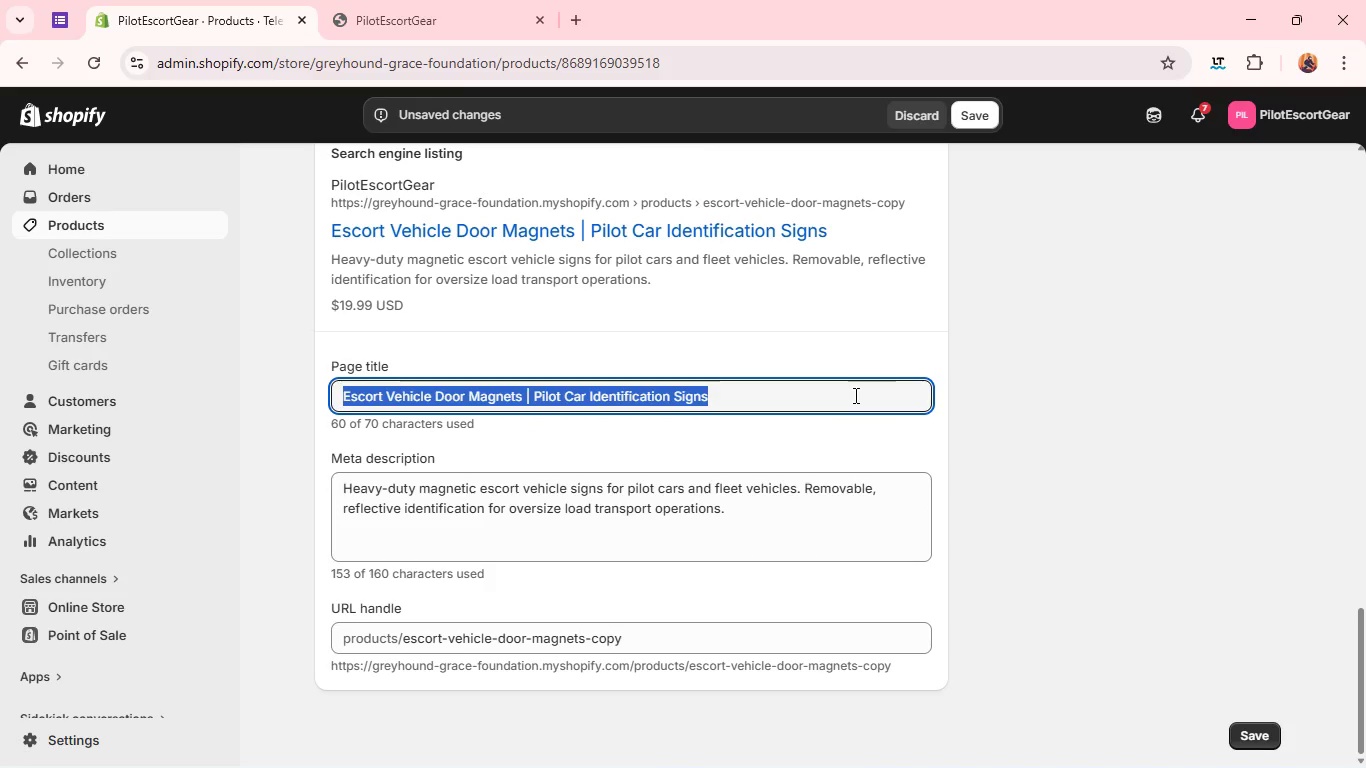 
triple_click([854, 395])
 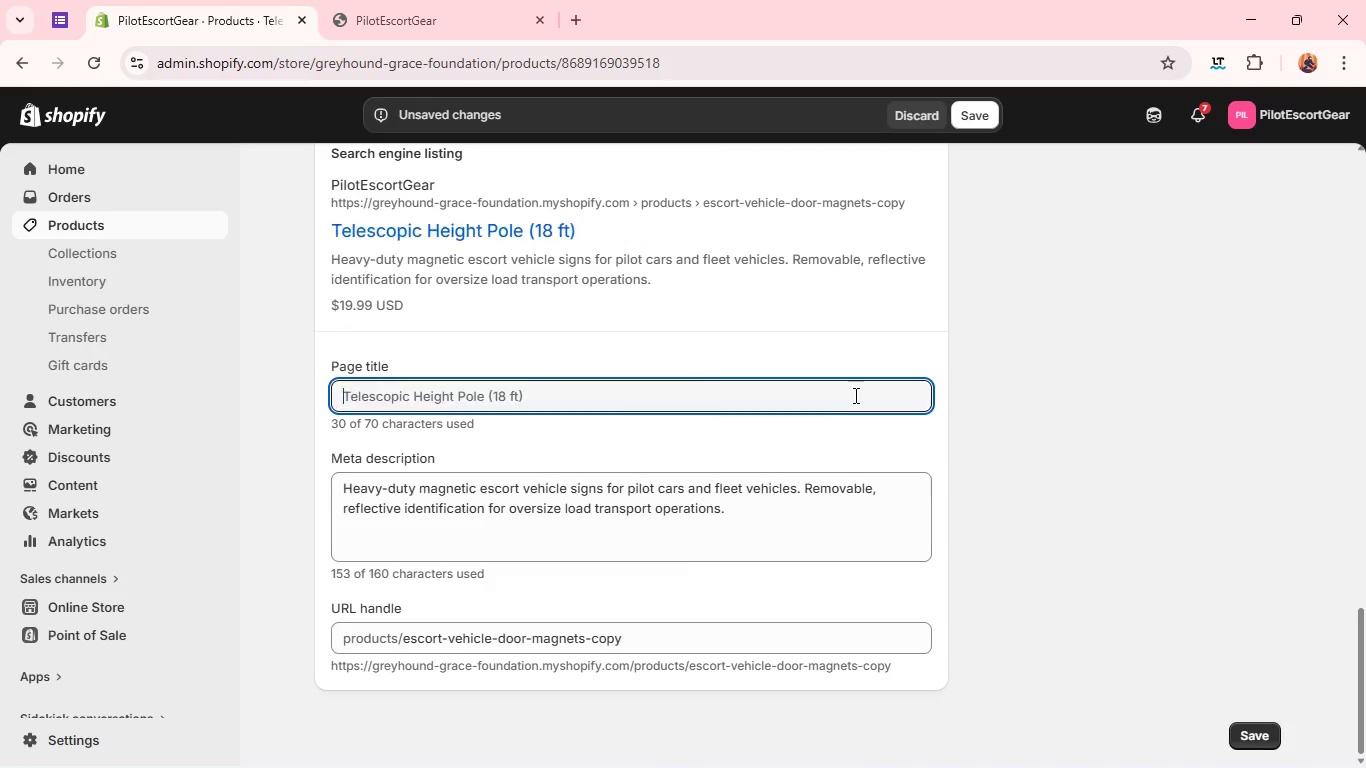 
key(Backspace)
 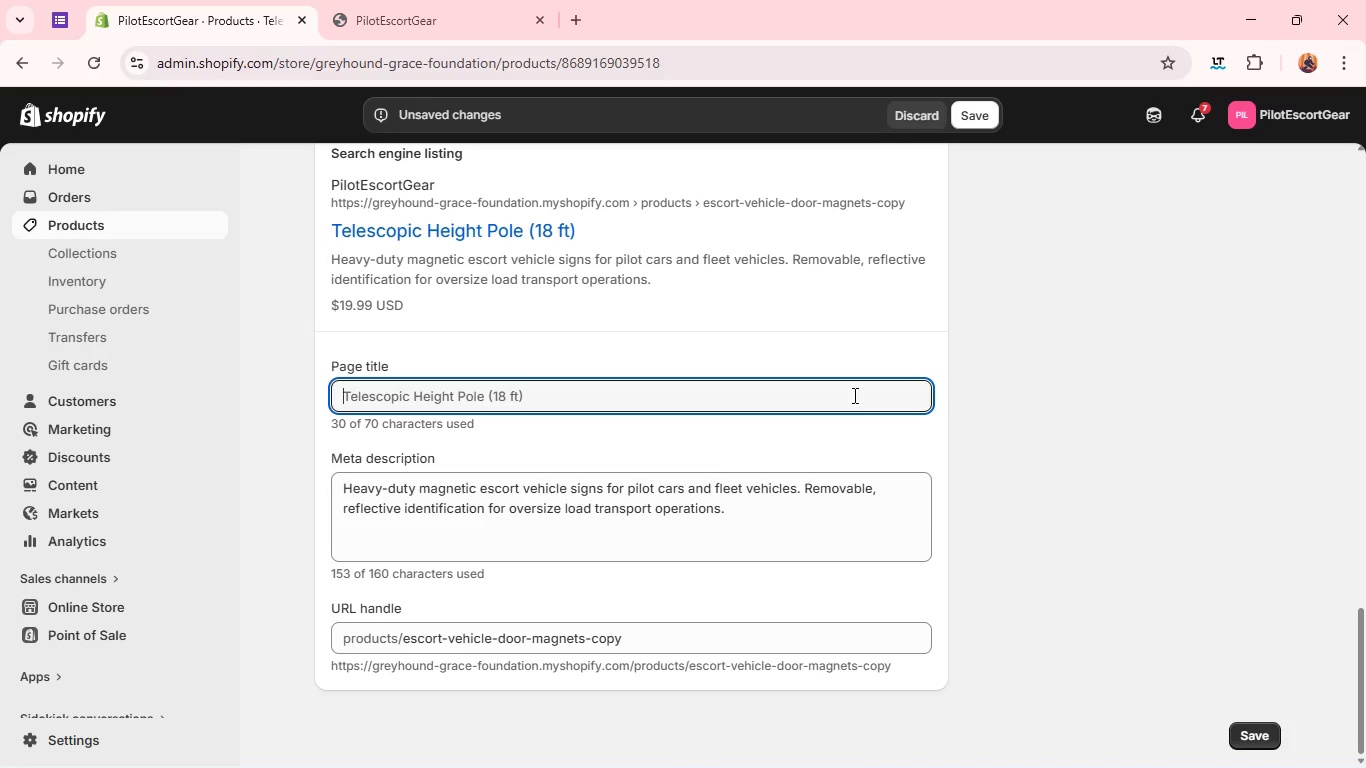 
type(Telescopic Height Pole 18 ft | Pilot Car)
 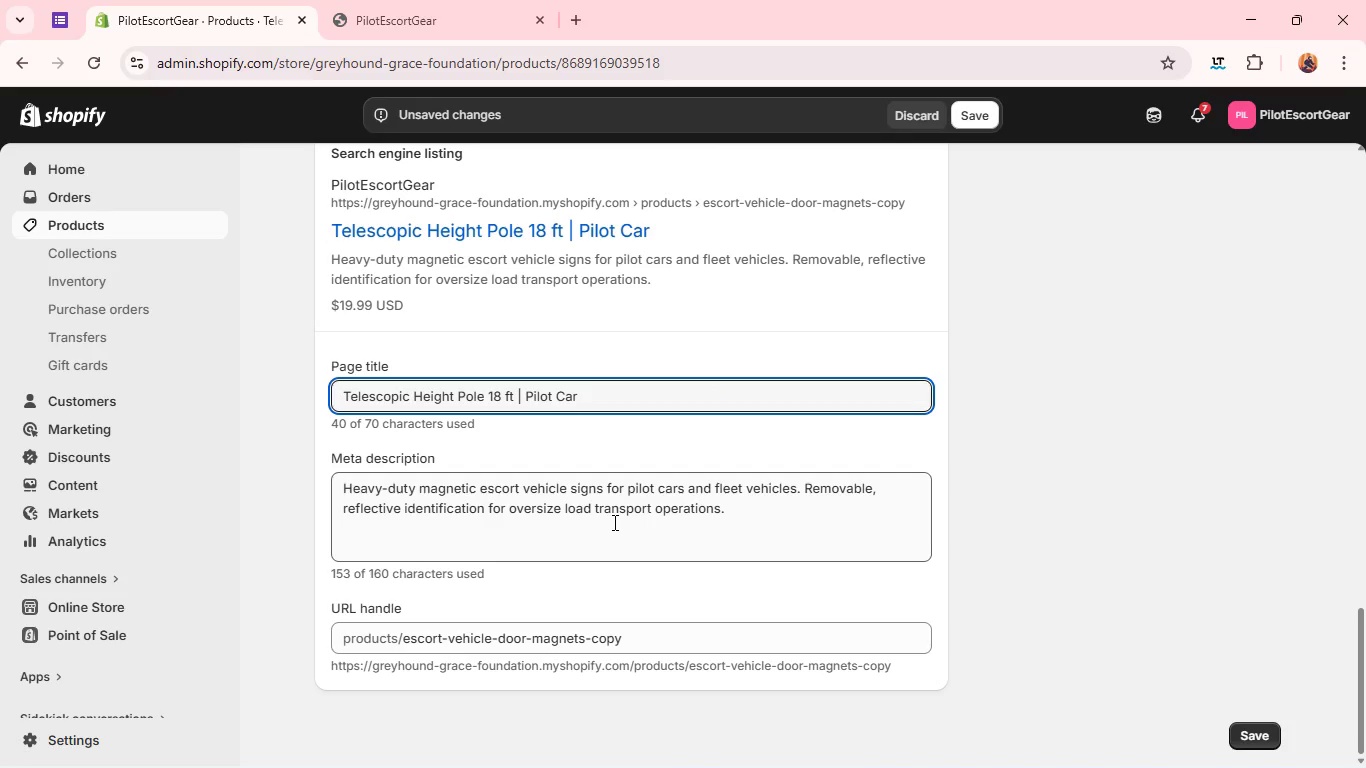 
double_click([613, 522])
 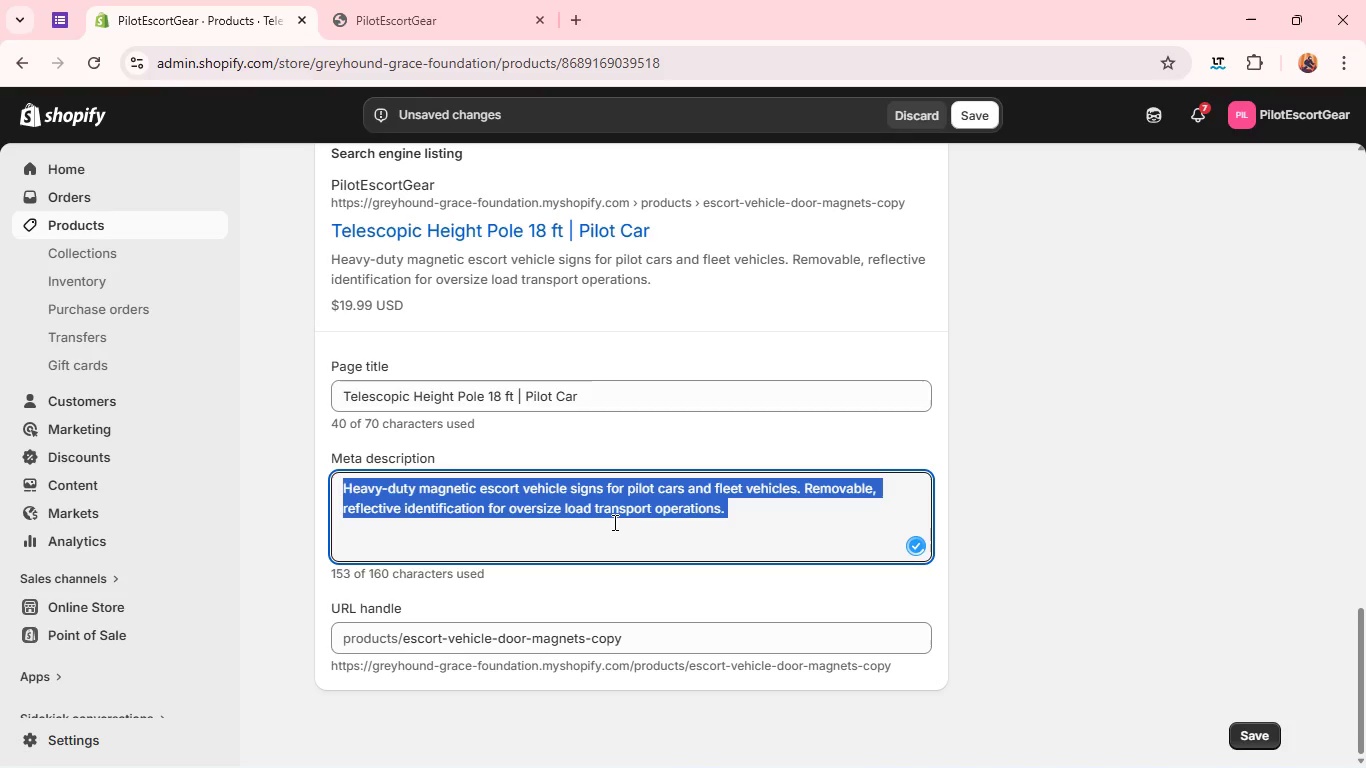 
triple_click([613, 522])
 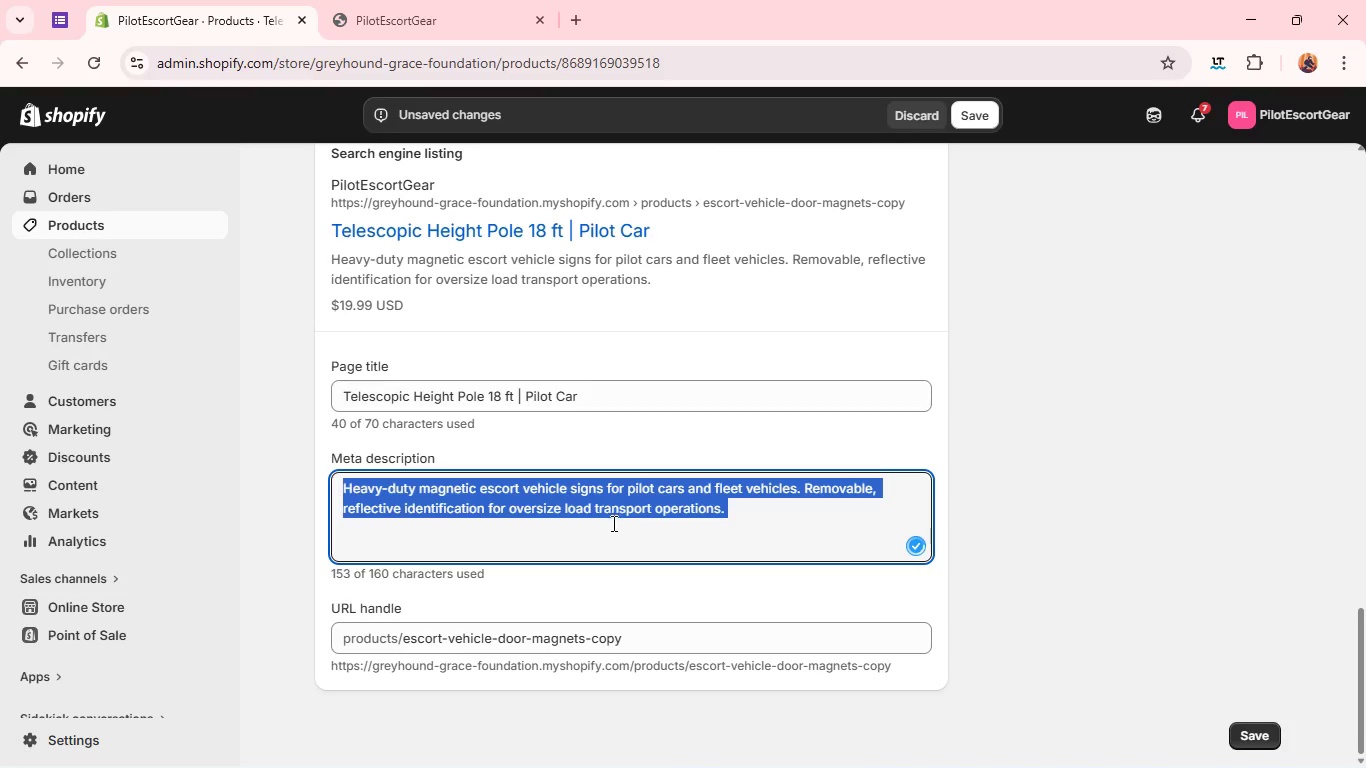 
triple_click([613, 522])
 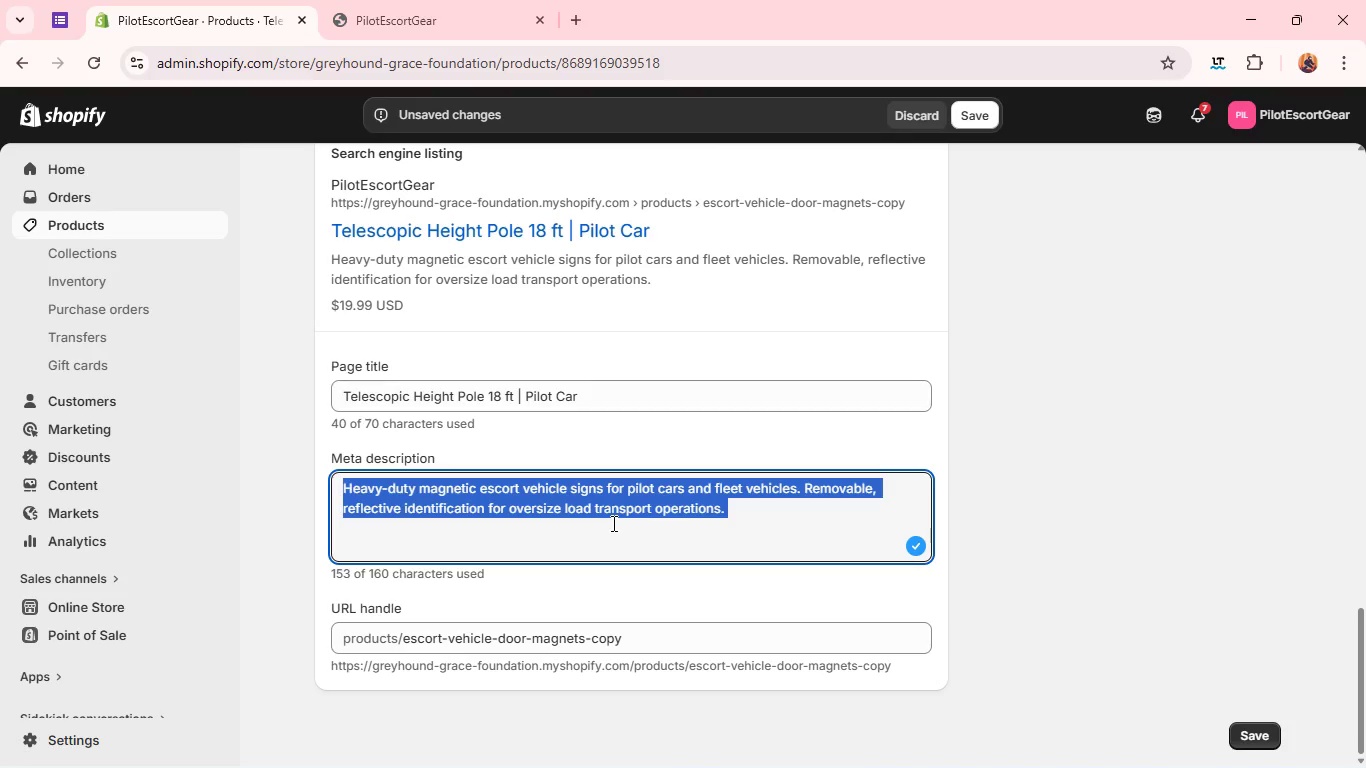 
triple_click([613, 522])
 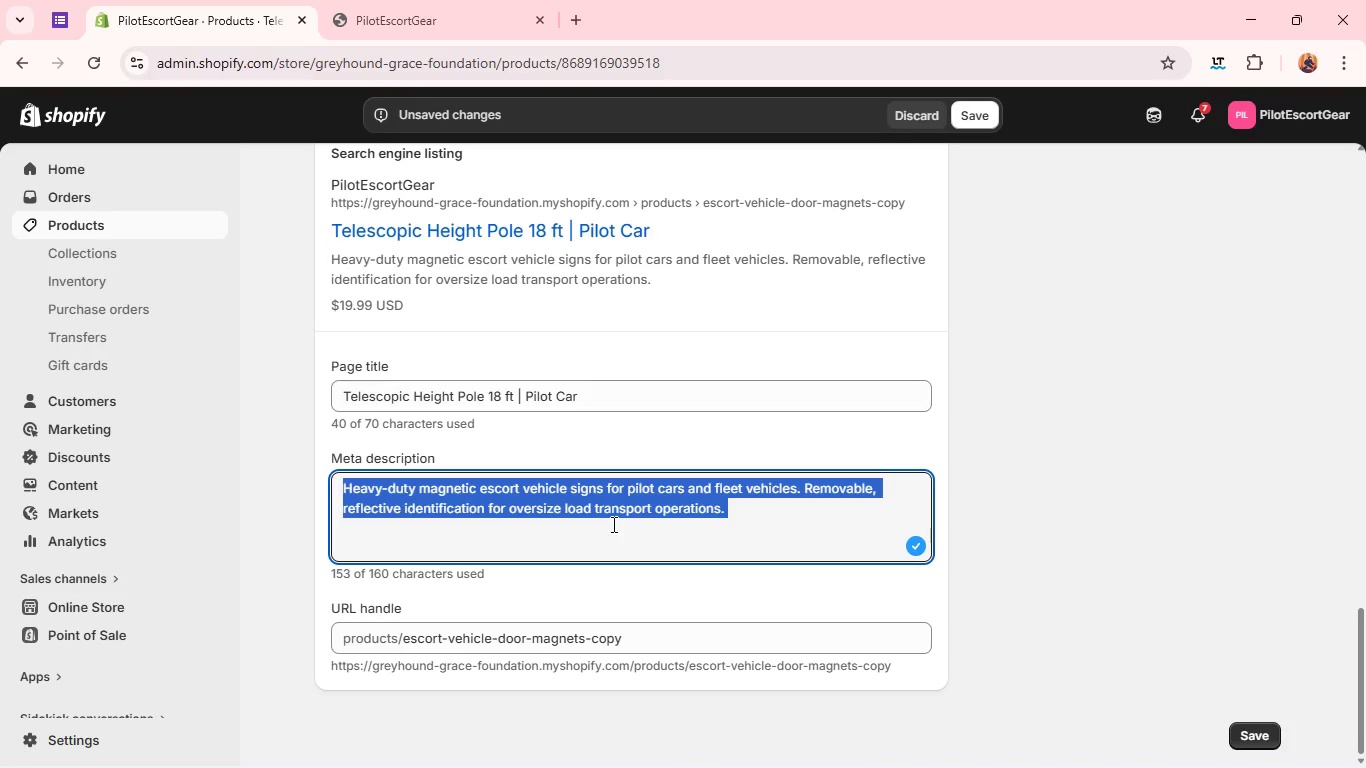 
type(Industrial r)
key(Backspace)
type(telescopic height pole for escort vehicles measuring overhead clearance. Essential pilot )
 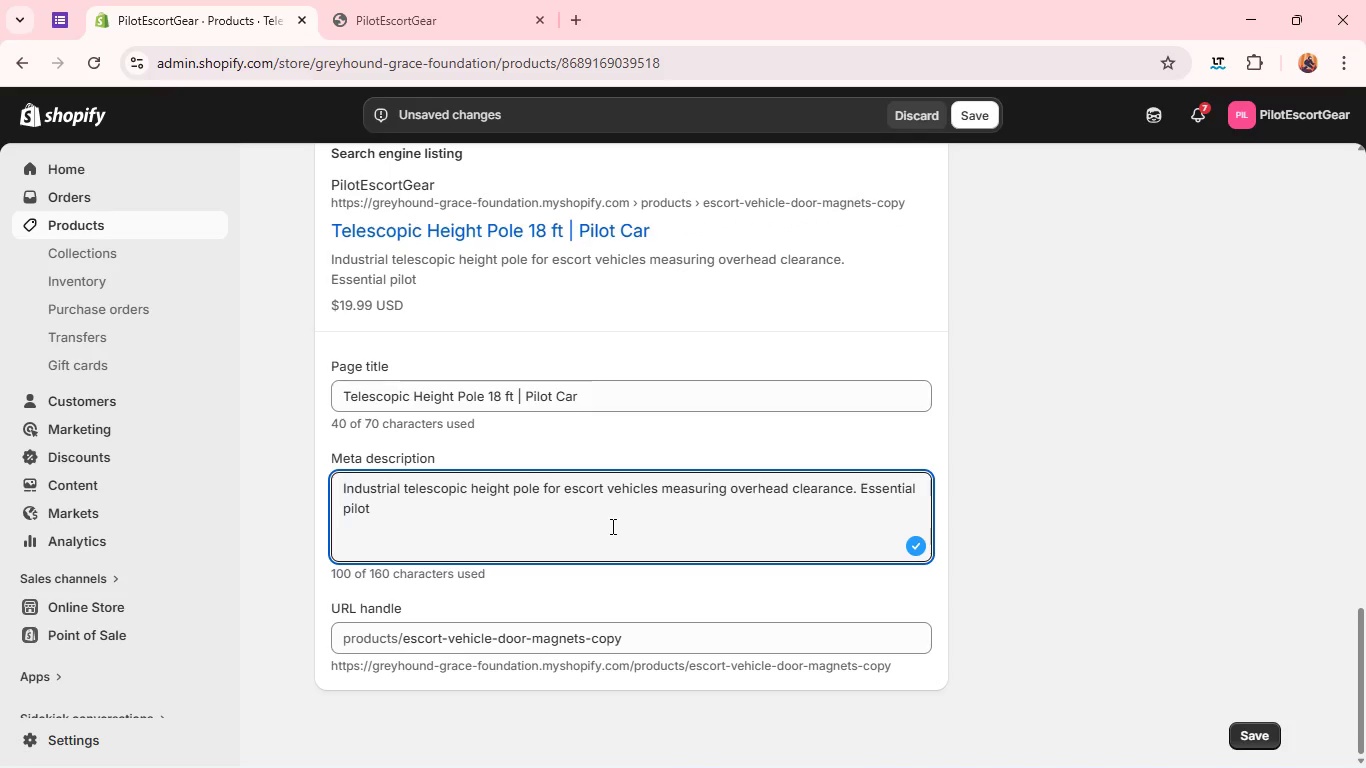 
wait(5.23)
 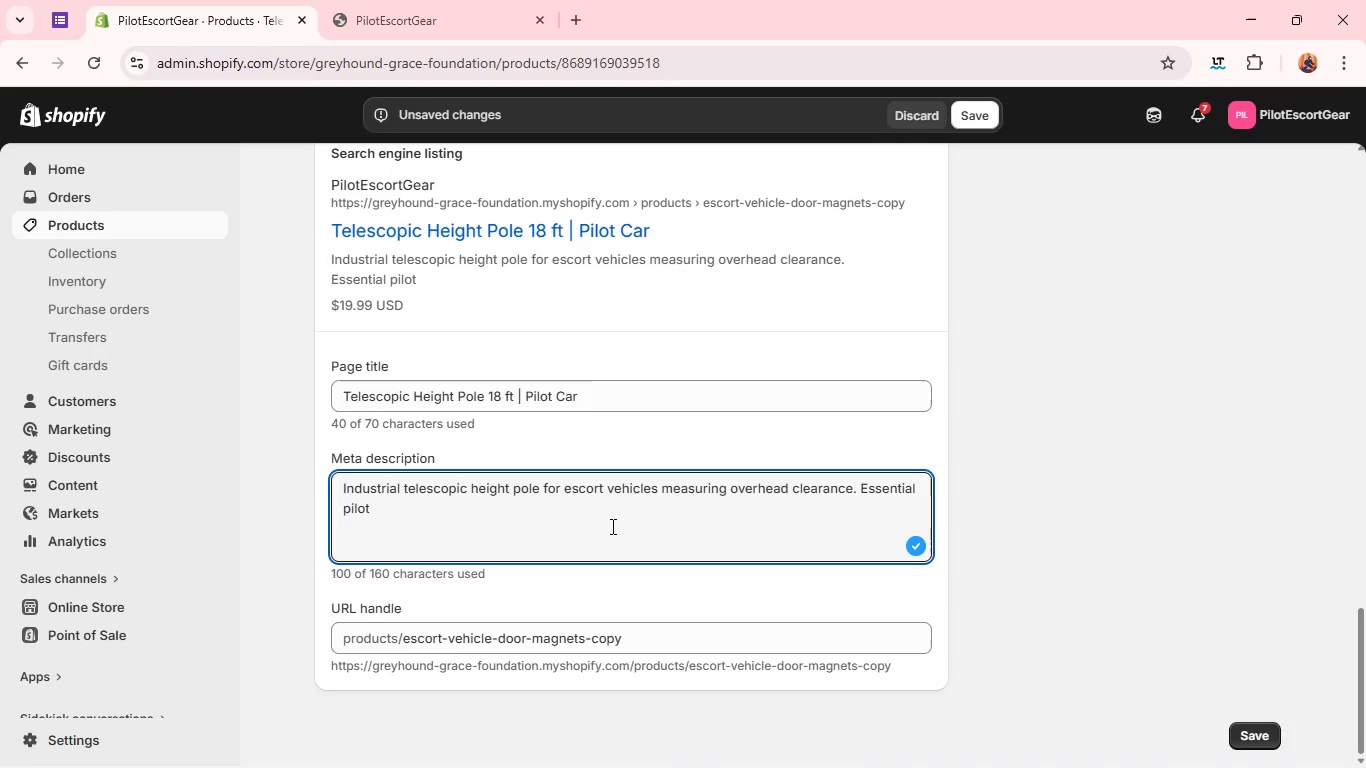 
type(car tool for oversiz)
key(Backspace)
type(ze load route safety checks/)
key(Backspace)
type(.)
 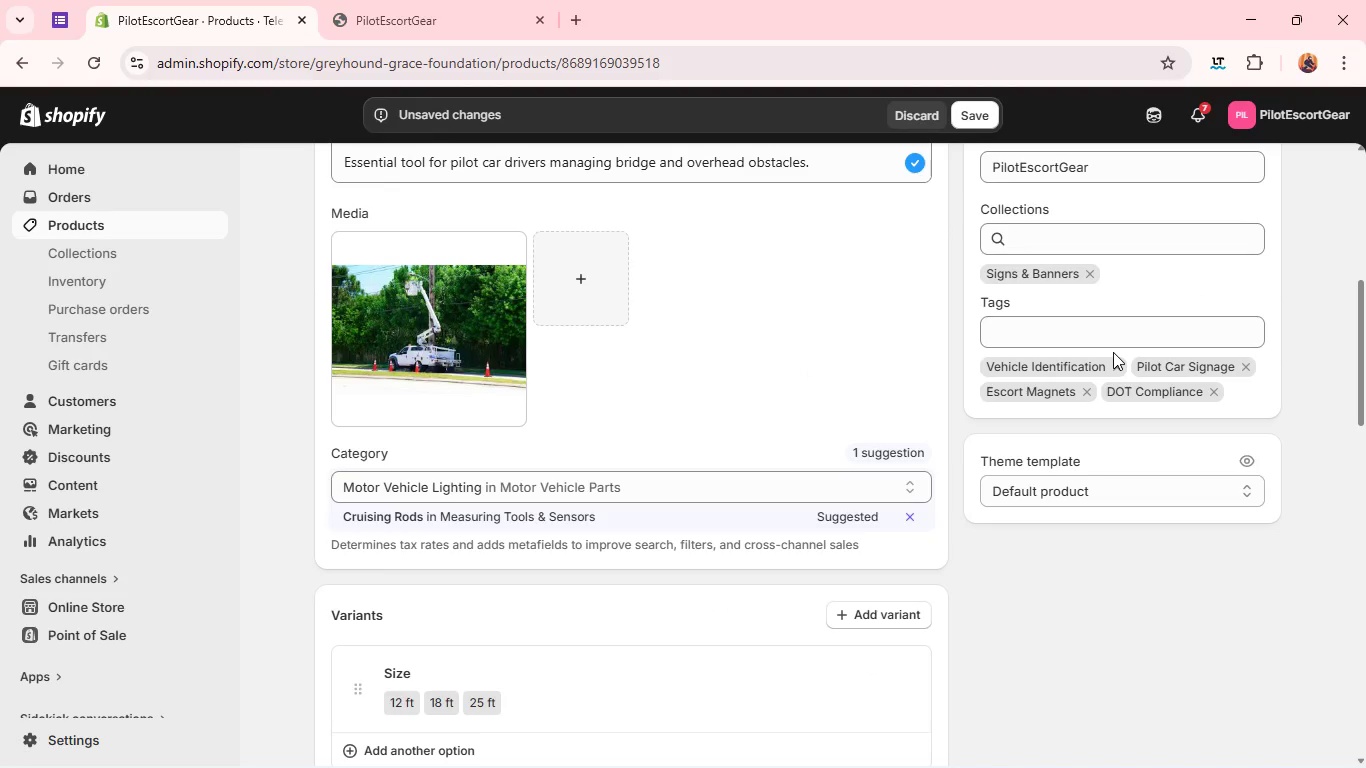 
wait(15.5)
 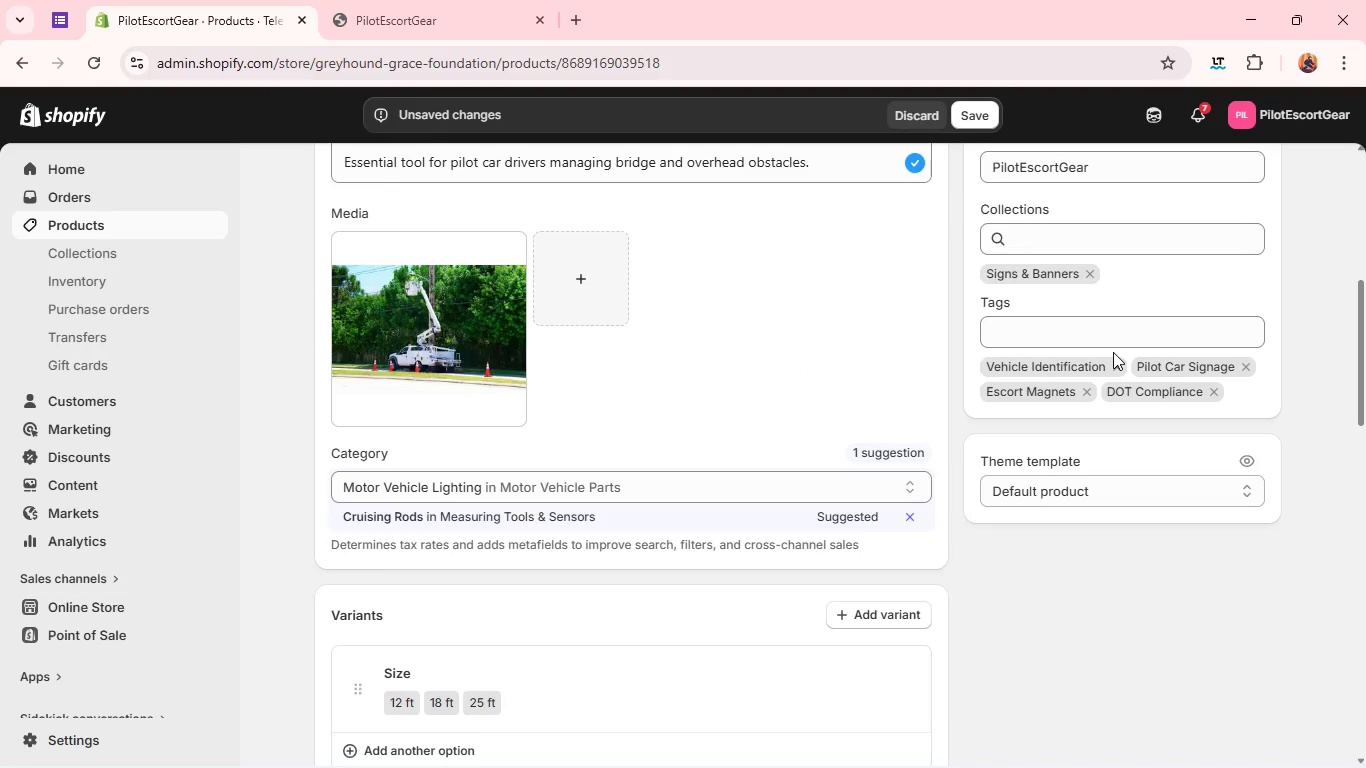 
left_click([1108, 361])
 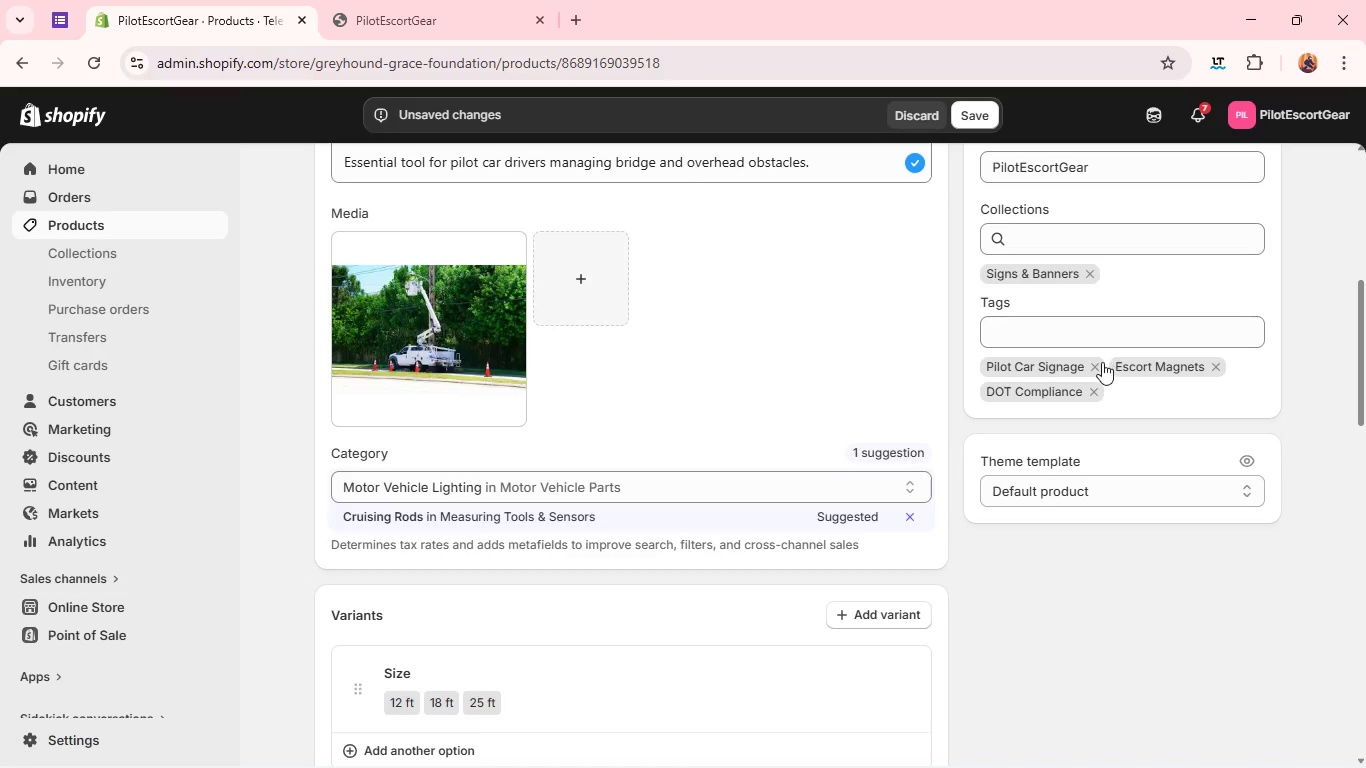 
left_click([1097, 363])
 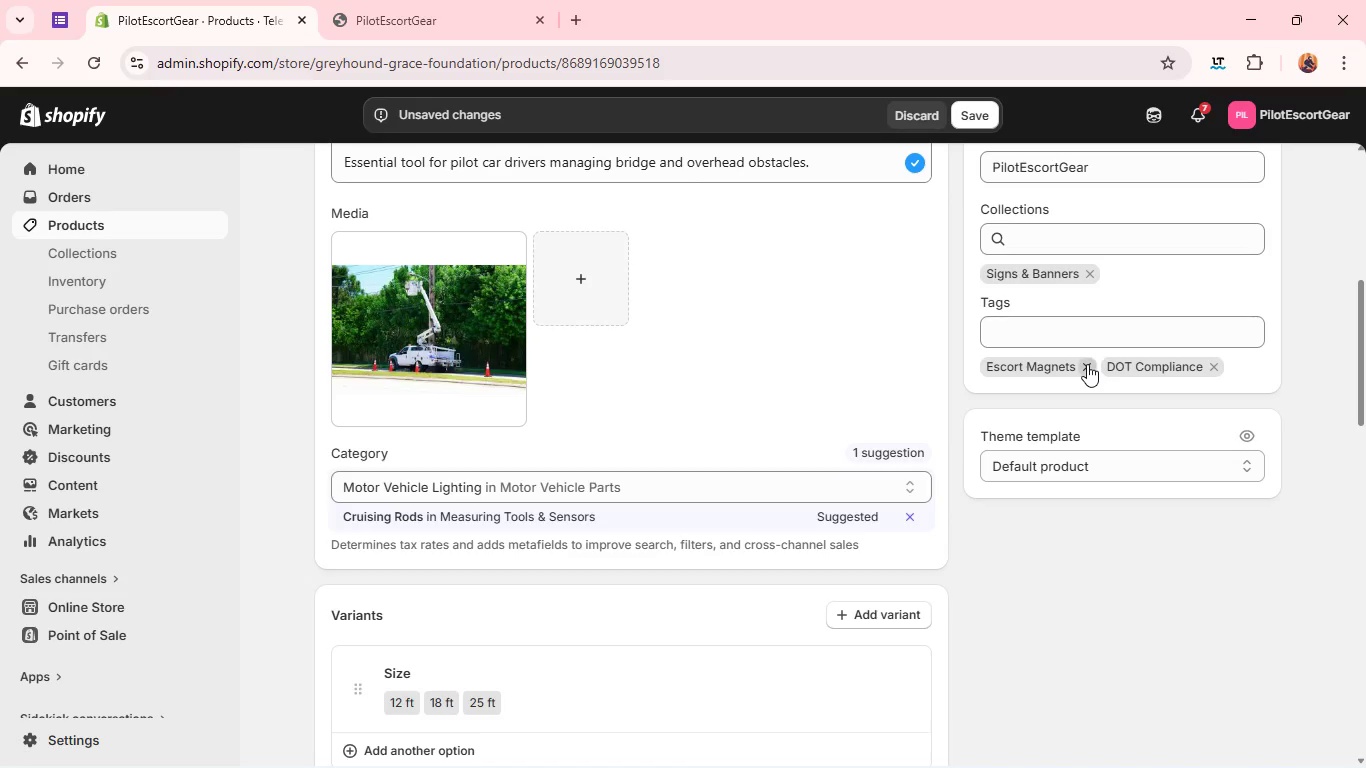 
left_click([1087, 364])
 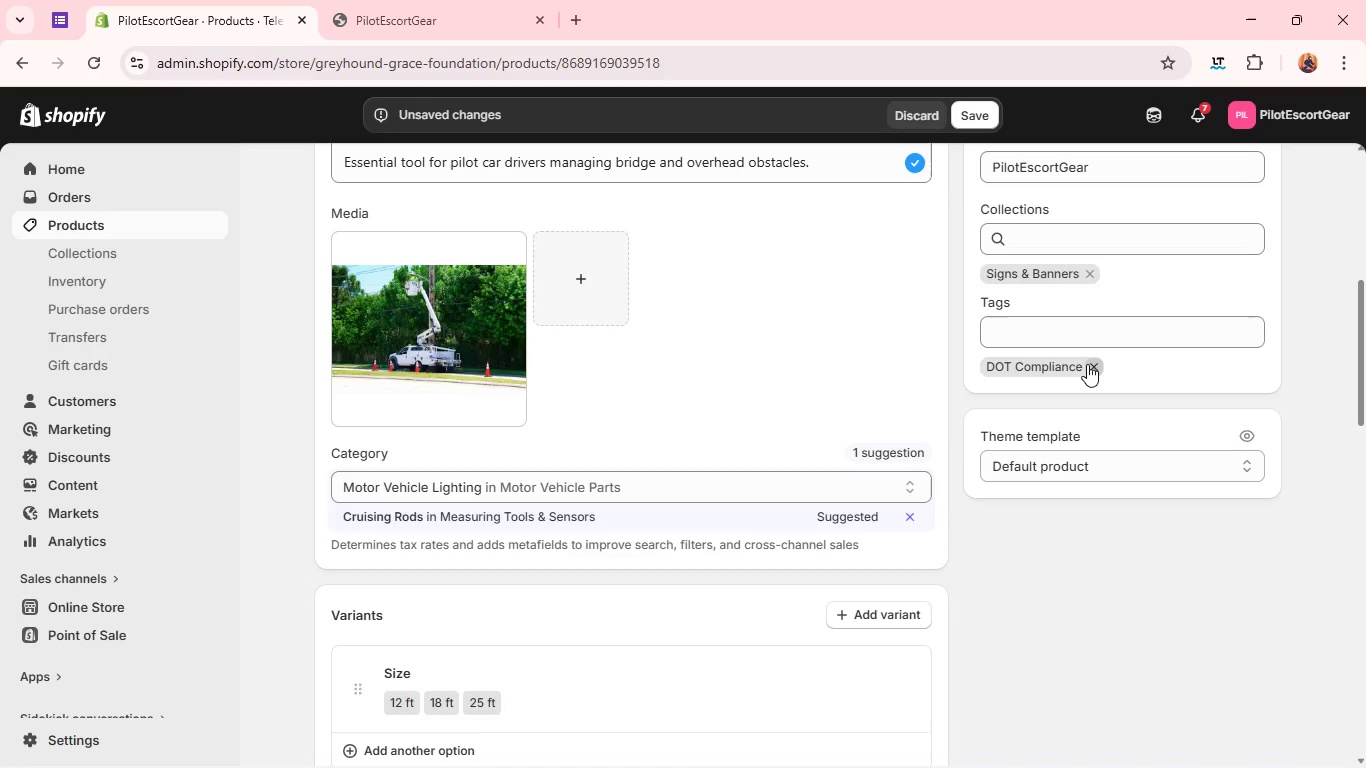 
left_click([1087, 364])
 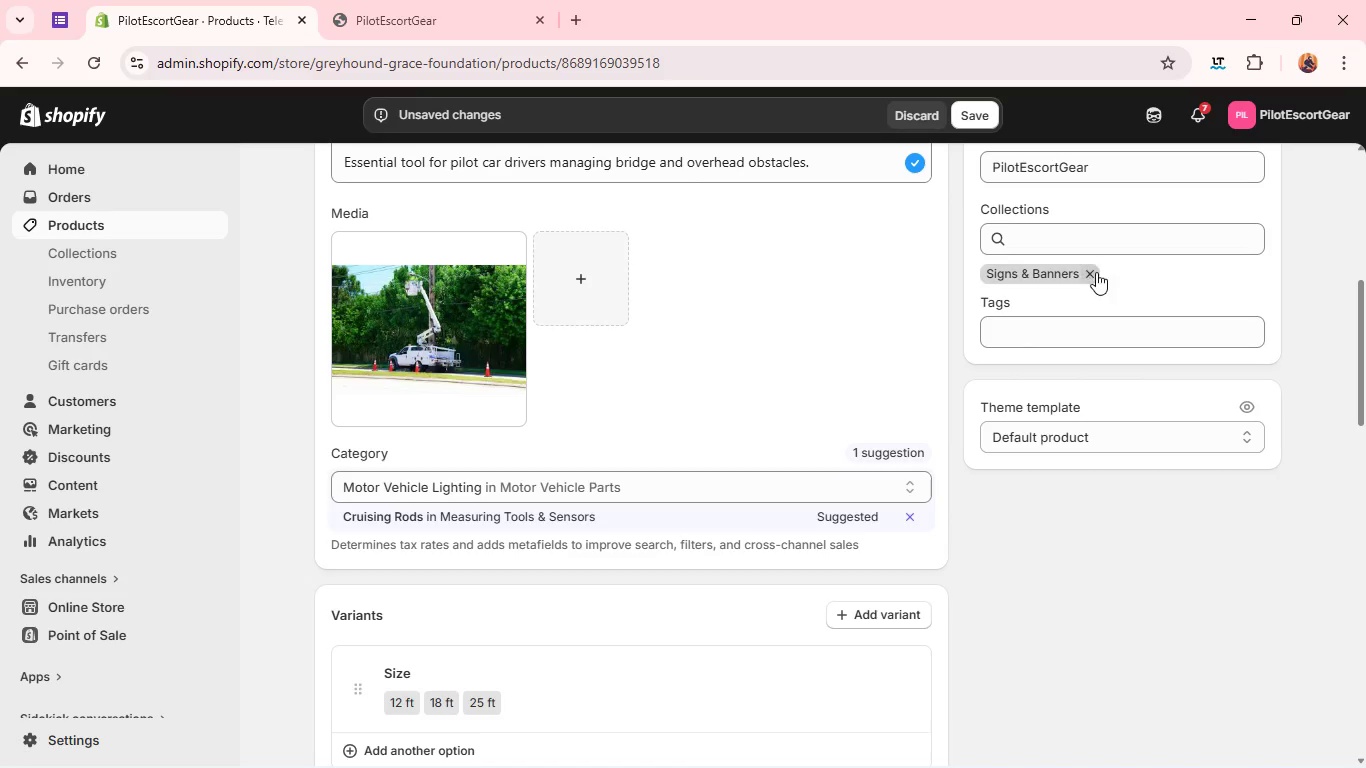 
left_click([1096, 272])
 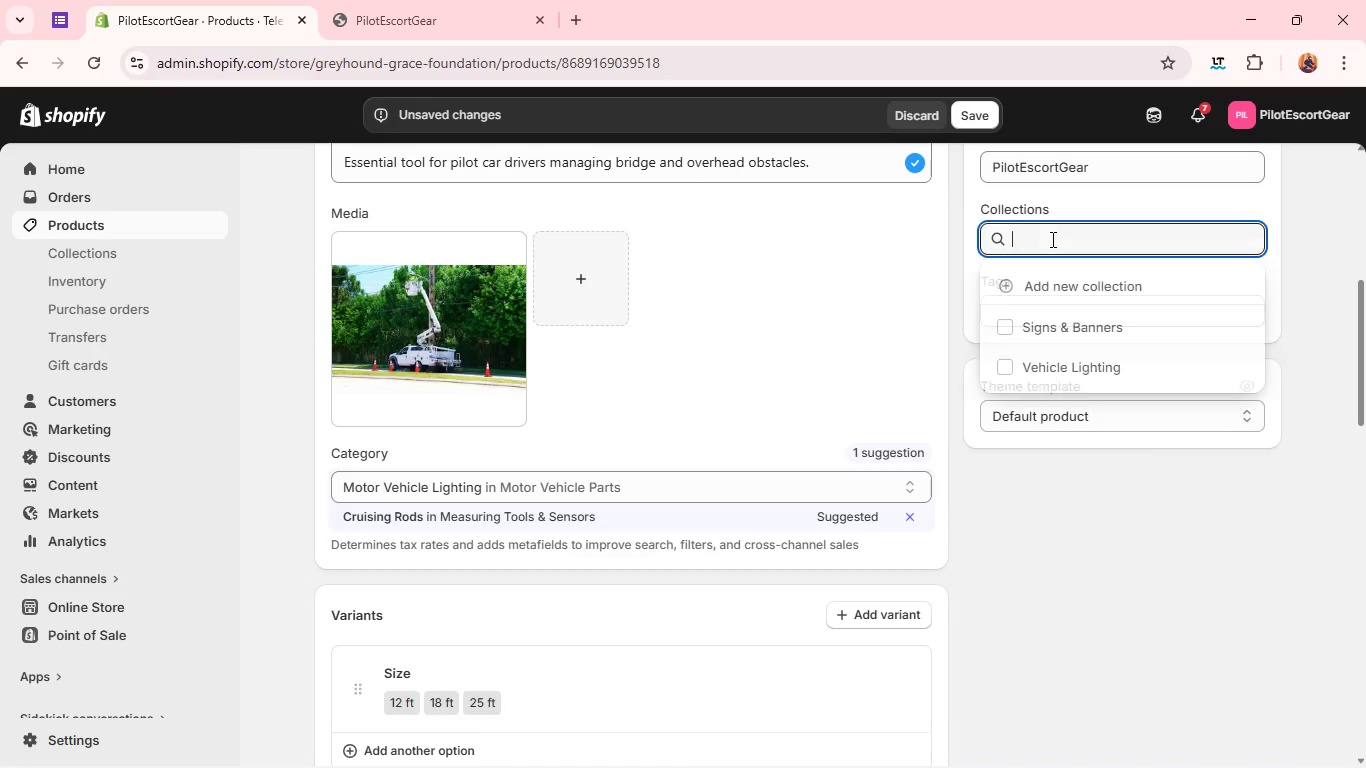 
left_click([1051, 239])
 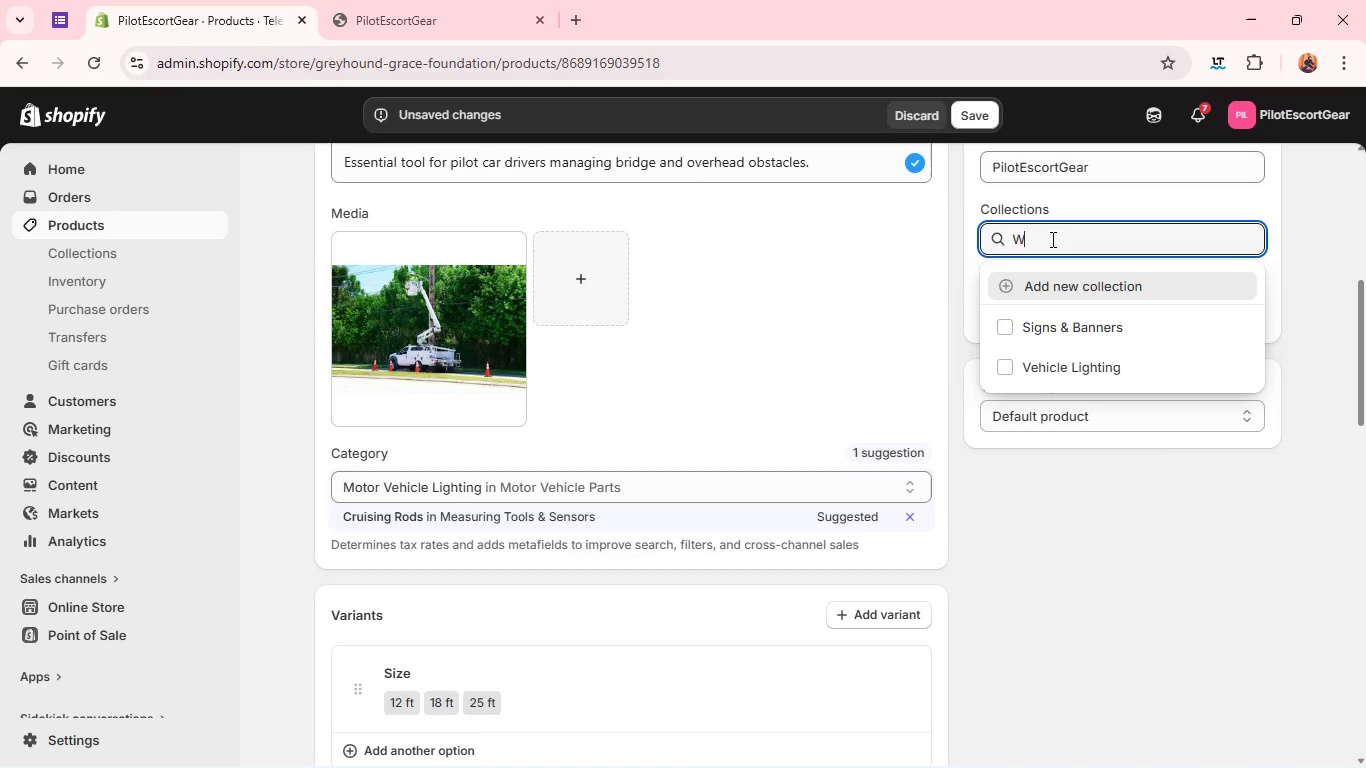 
type(W)
key(Backspace)
type(Equioment & Tools)
 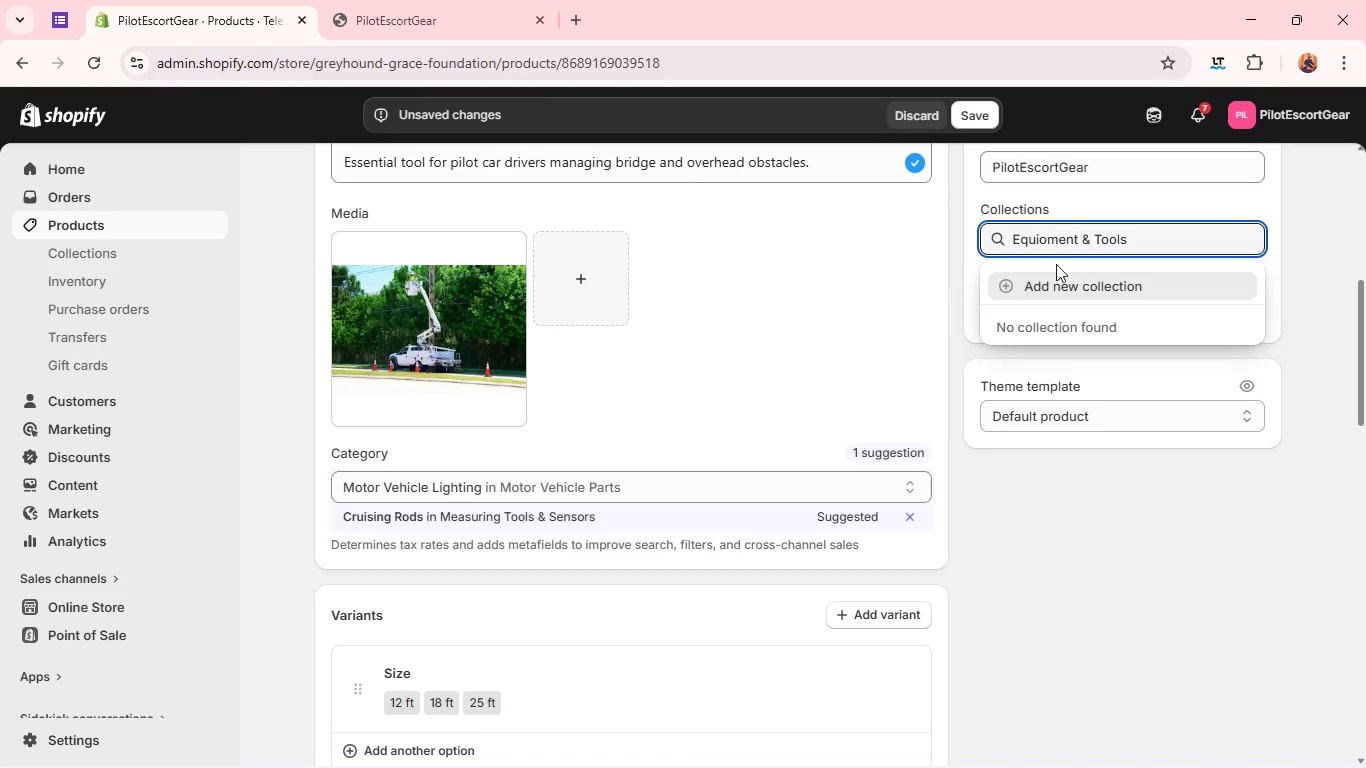 
left_click([1045, 241])
 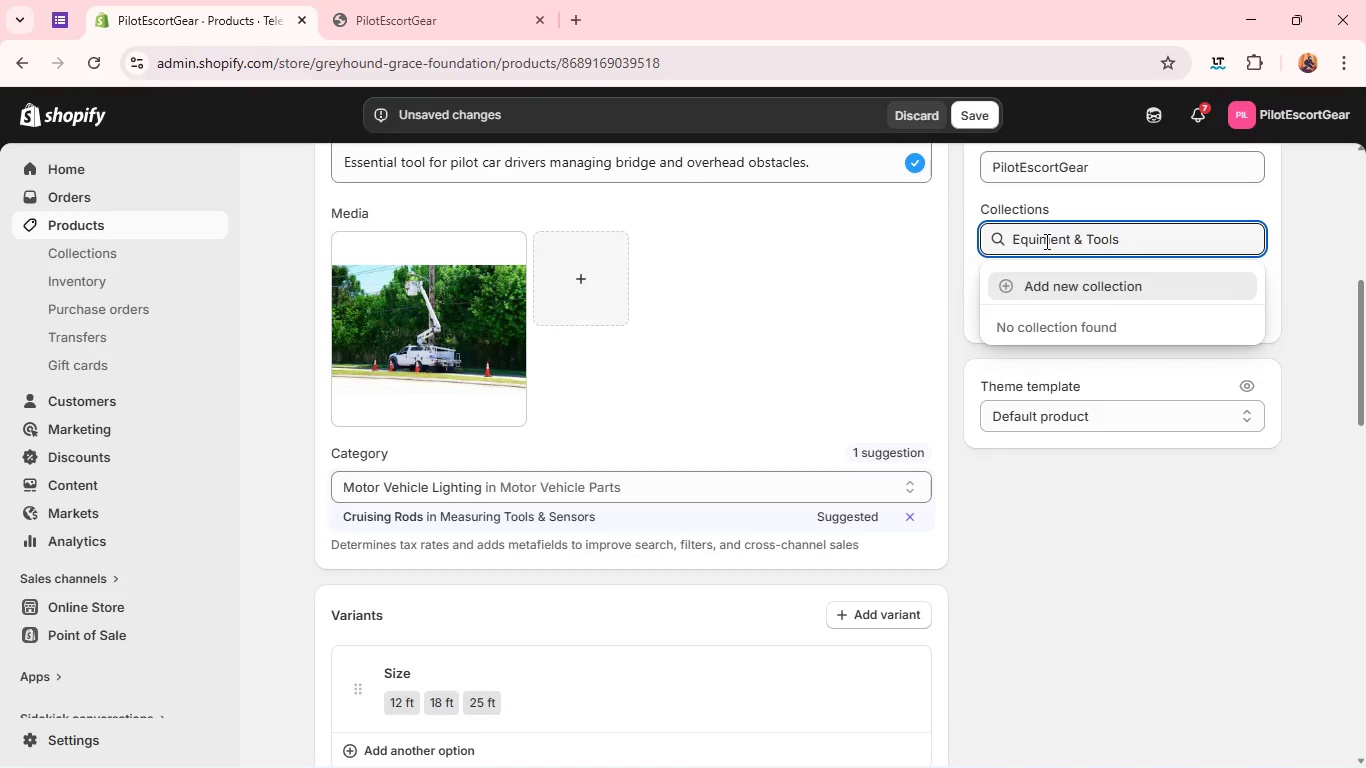 
key(Backspace)
 